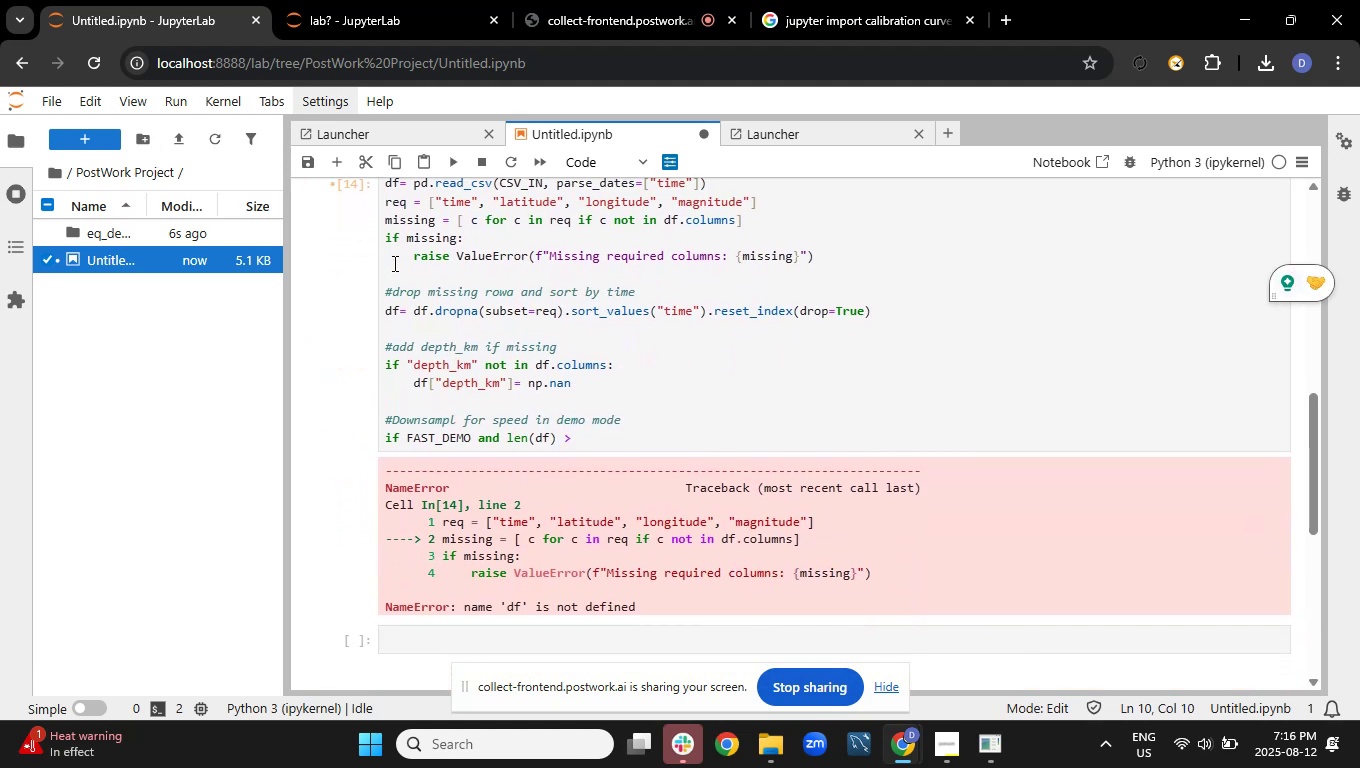 
right_click([393, 263])
 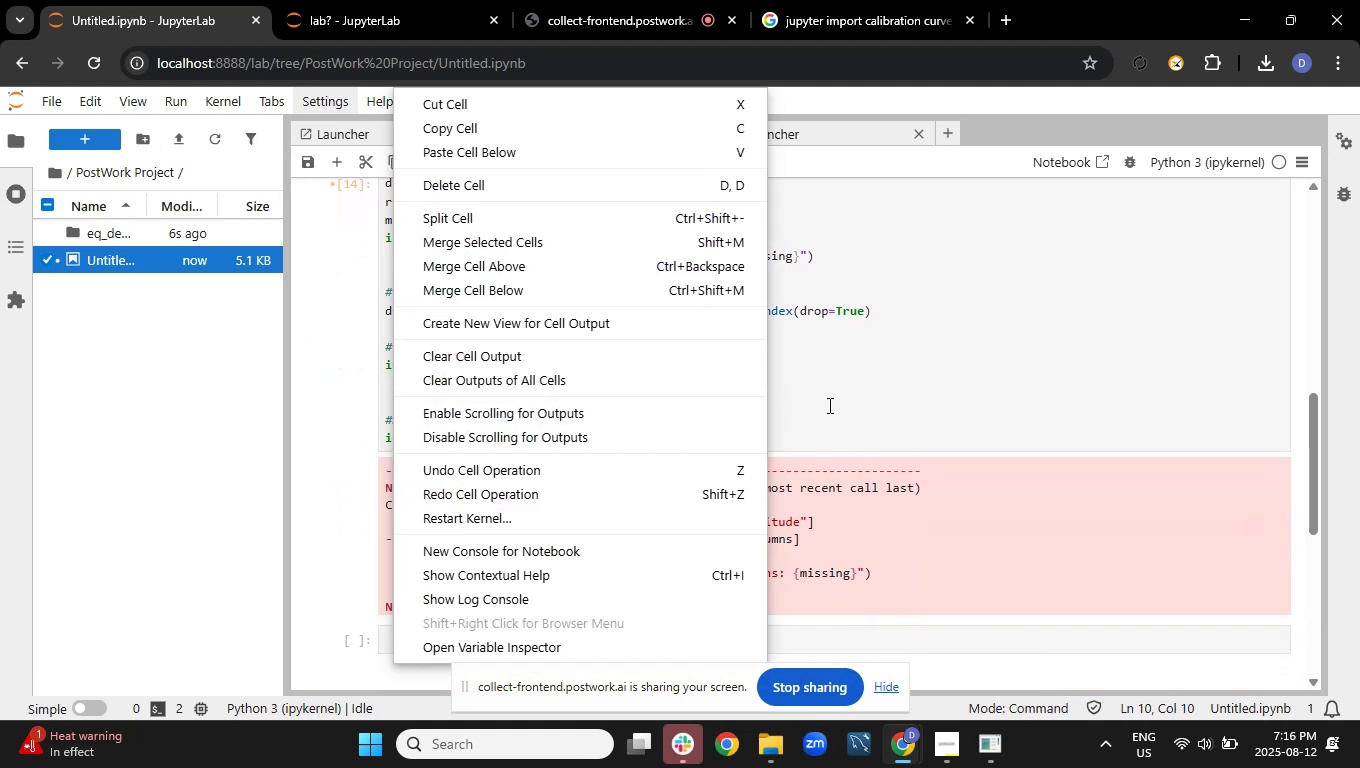 
left_click([828, 405])
 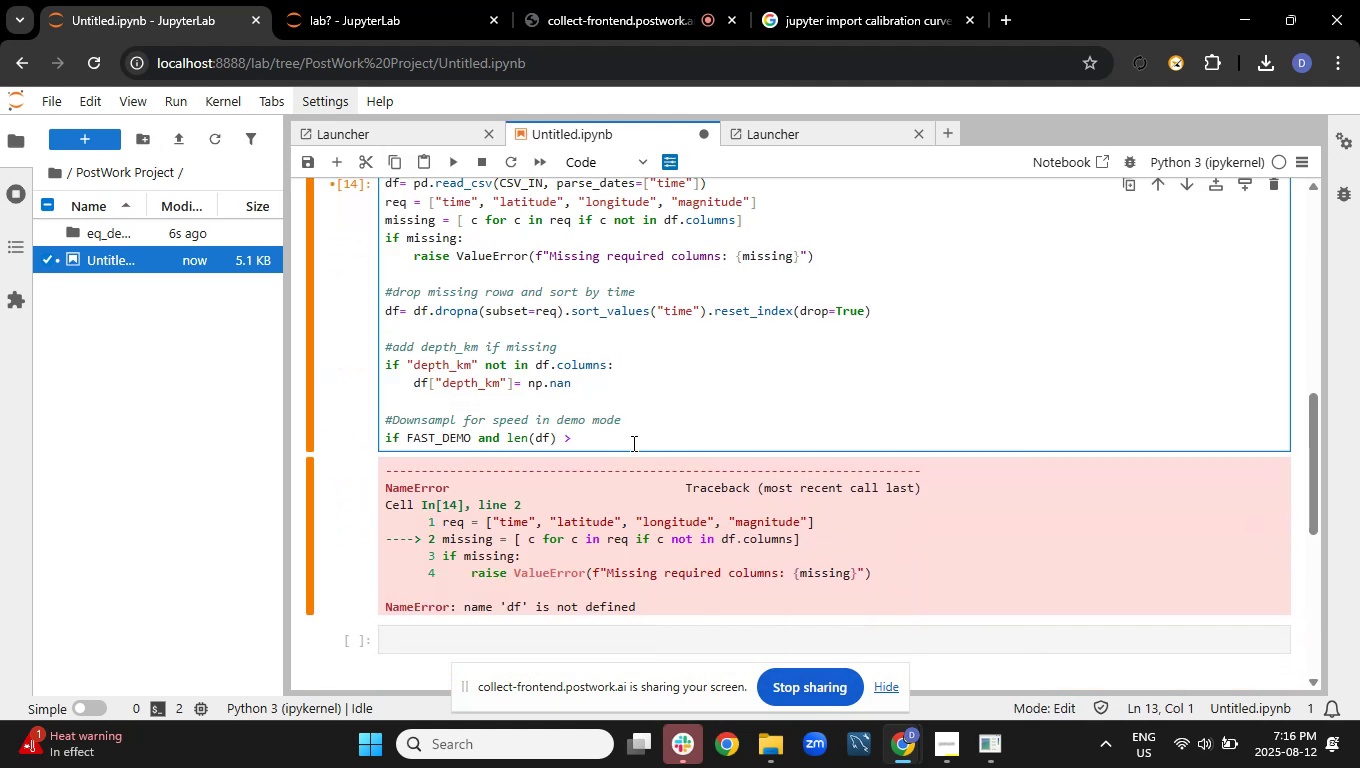 
key(CapsLock)
 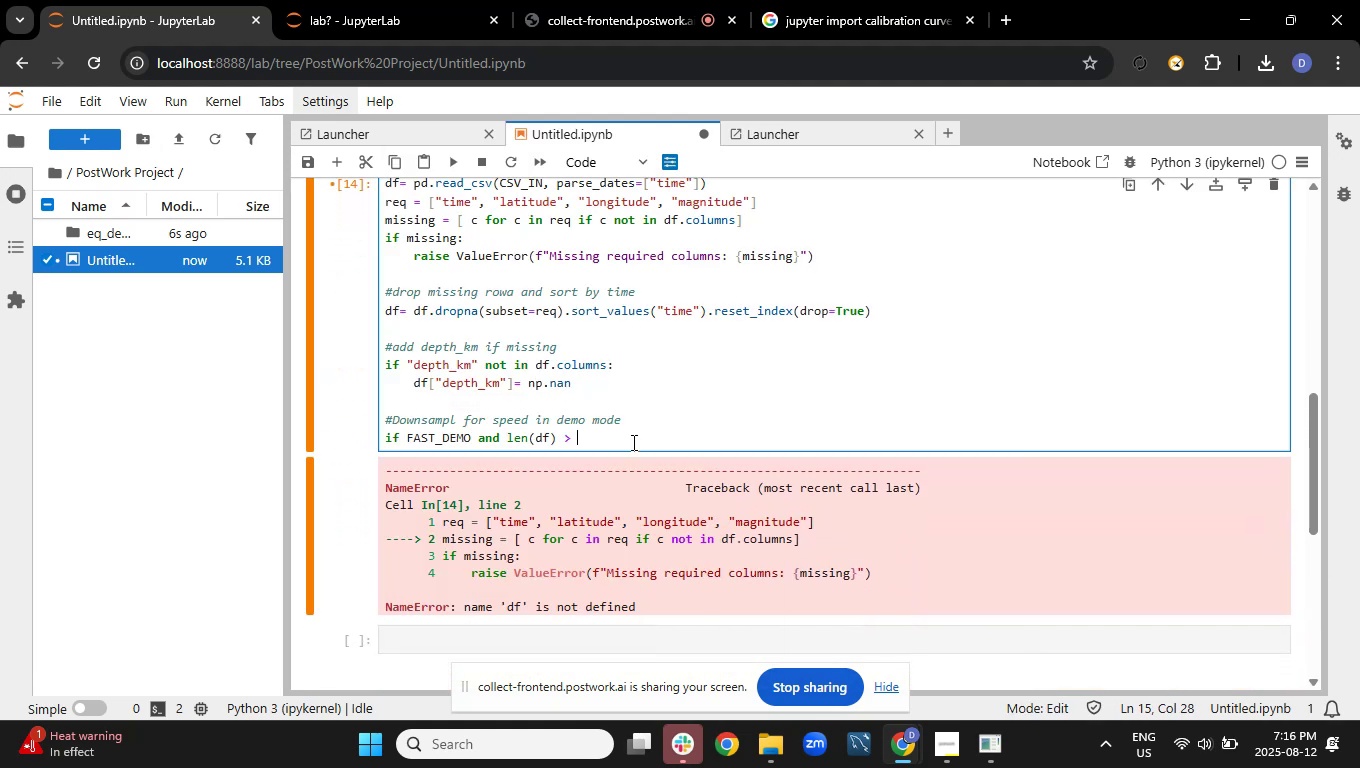 
left_click([632, 442])
 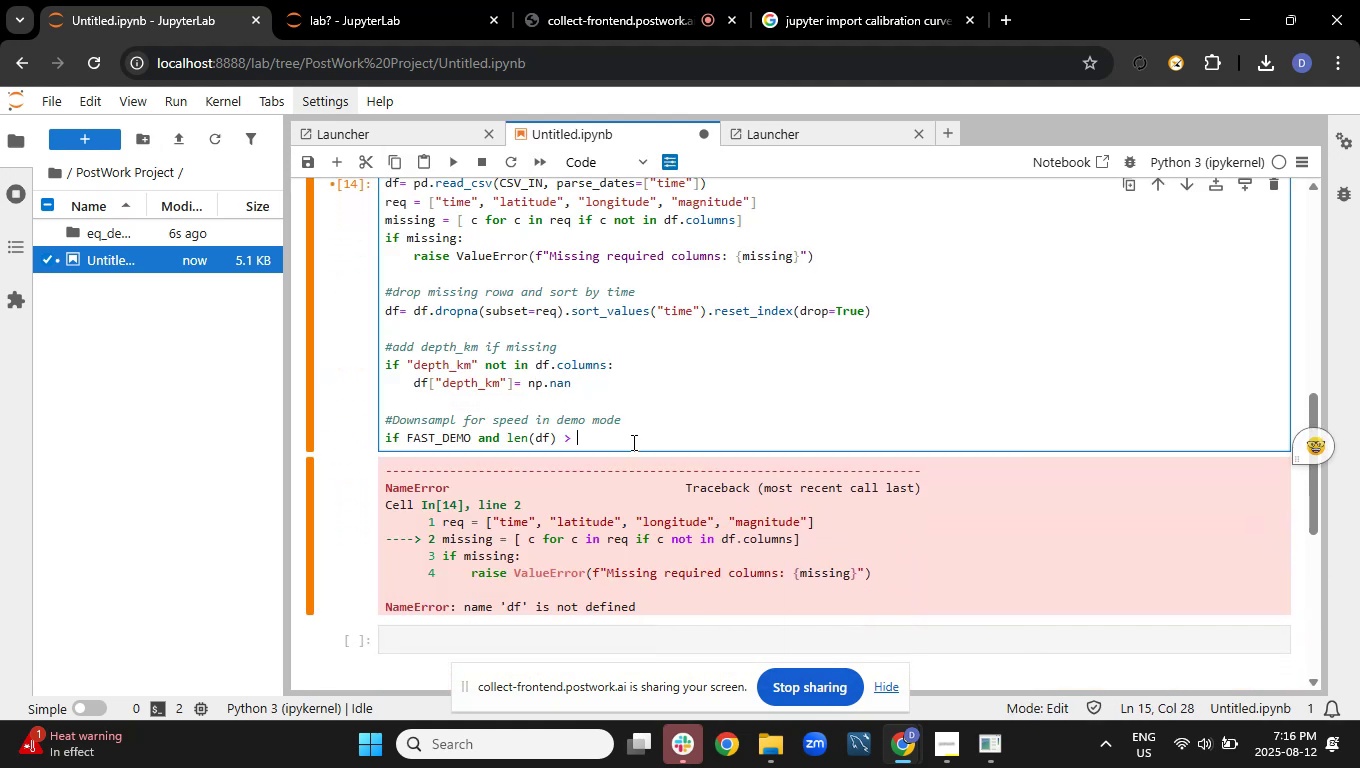 
type(DEMO_ROWS:)
 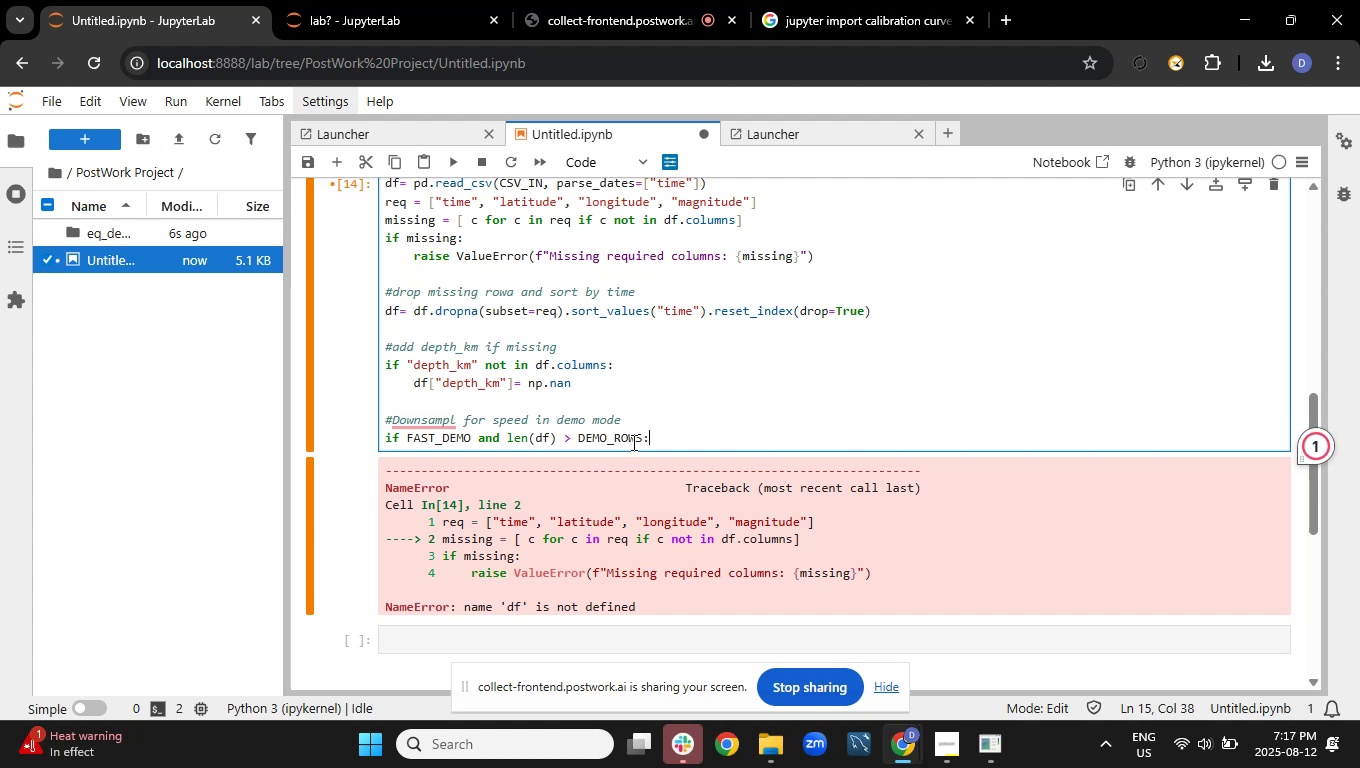 
 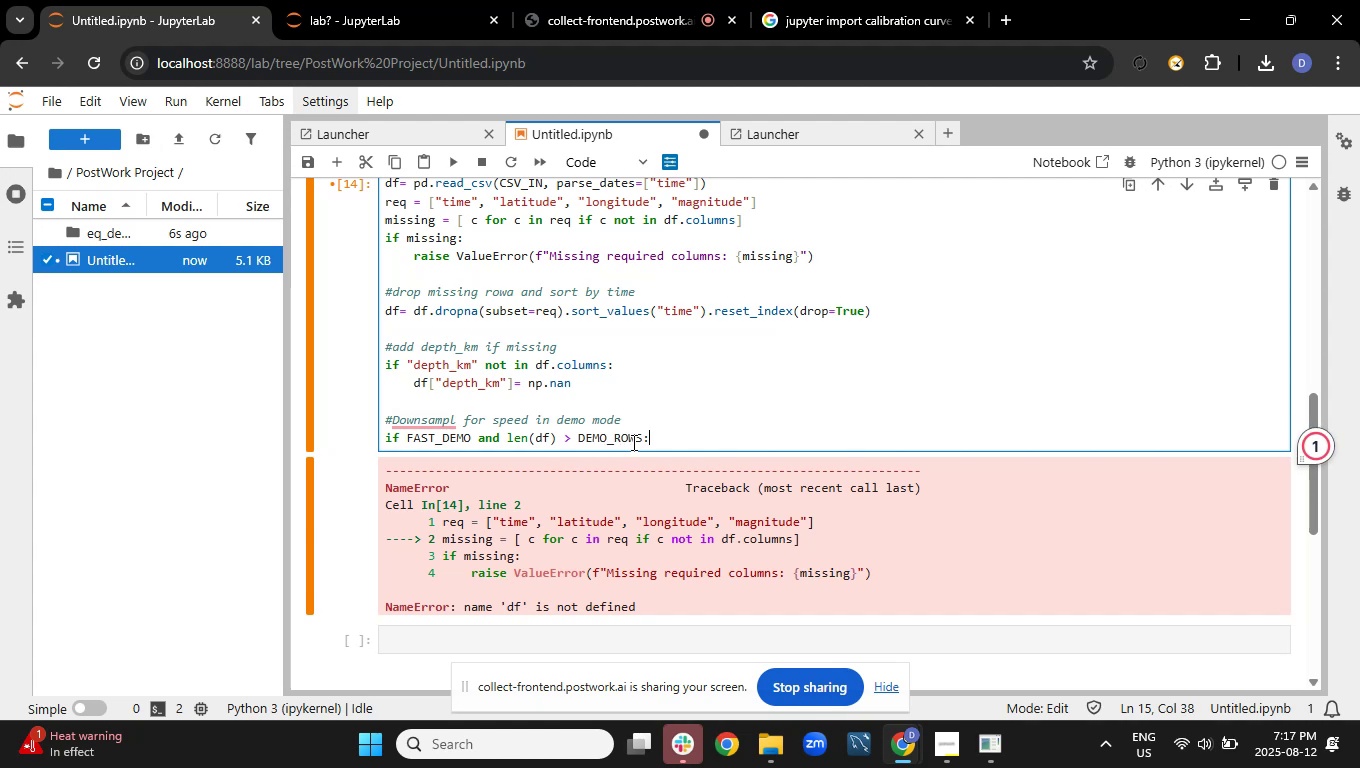 
key(Enter)
 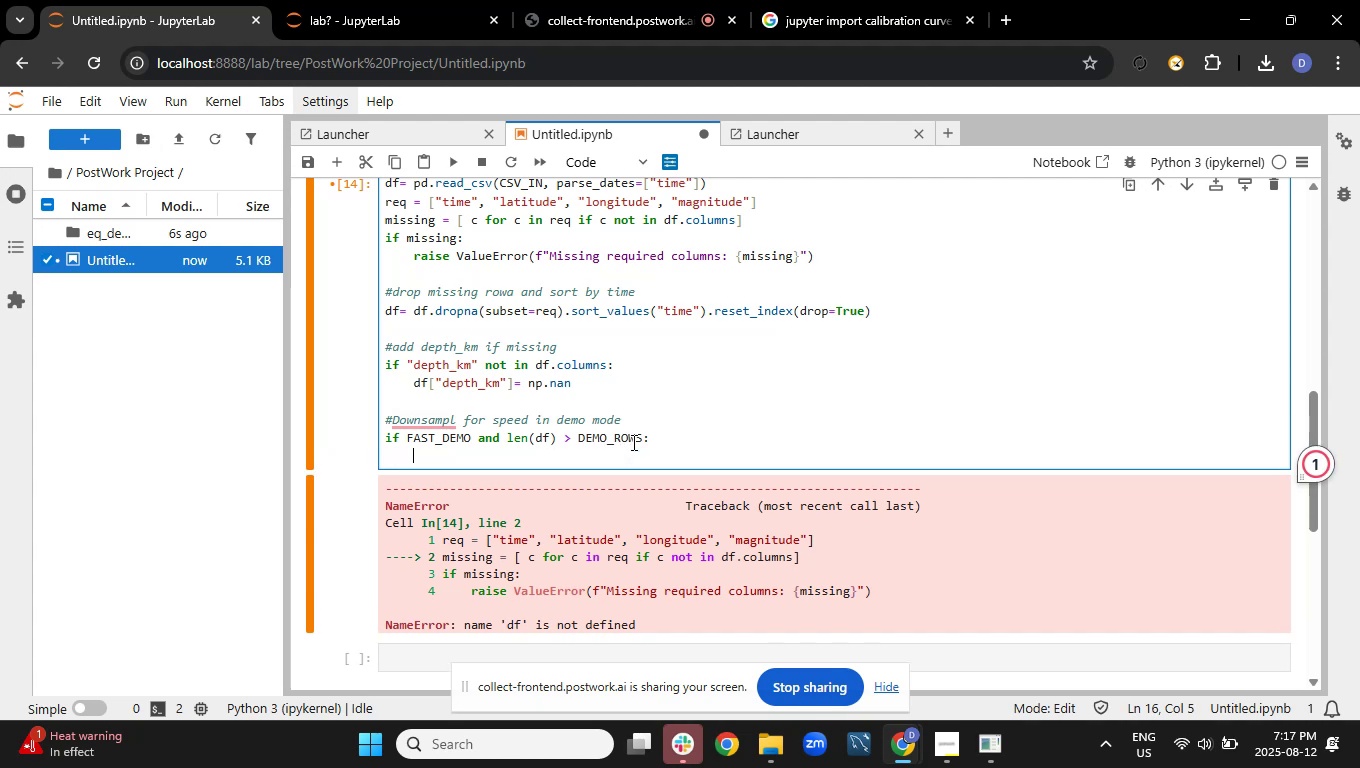 
type(df)
 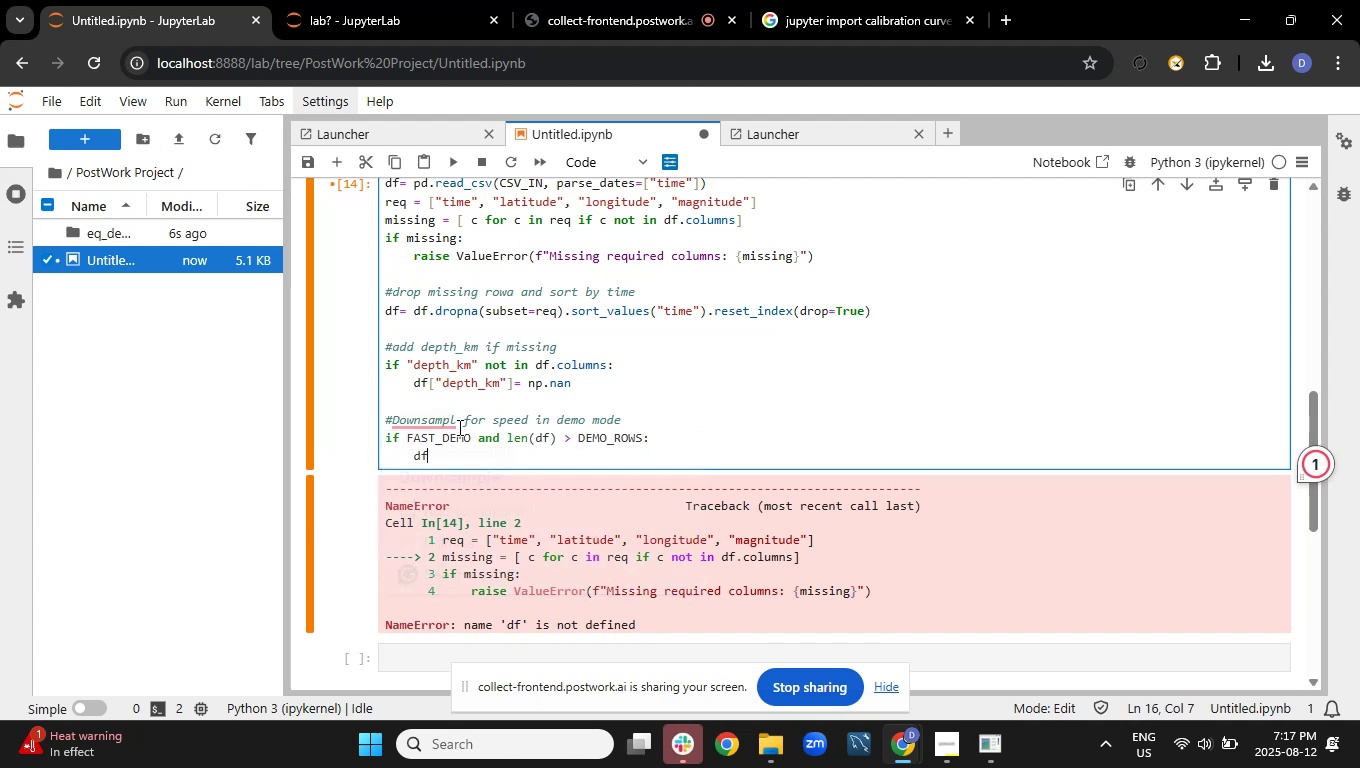 
left_click([458, 426])
 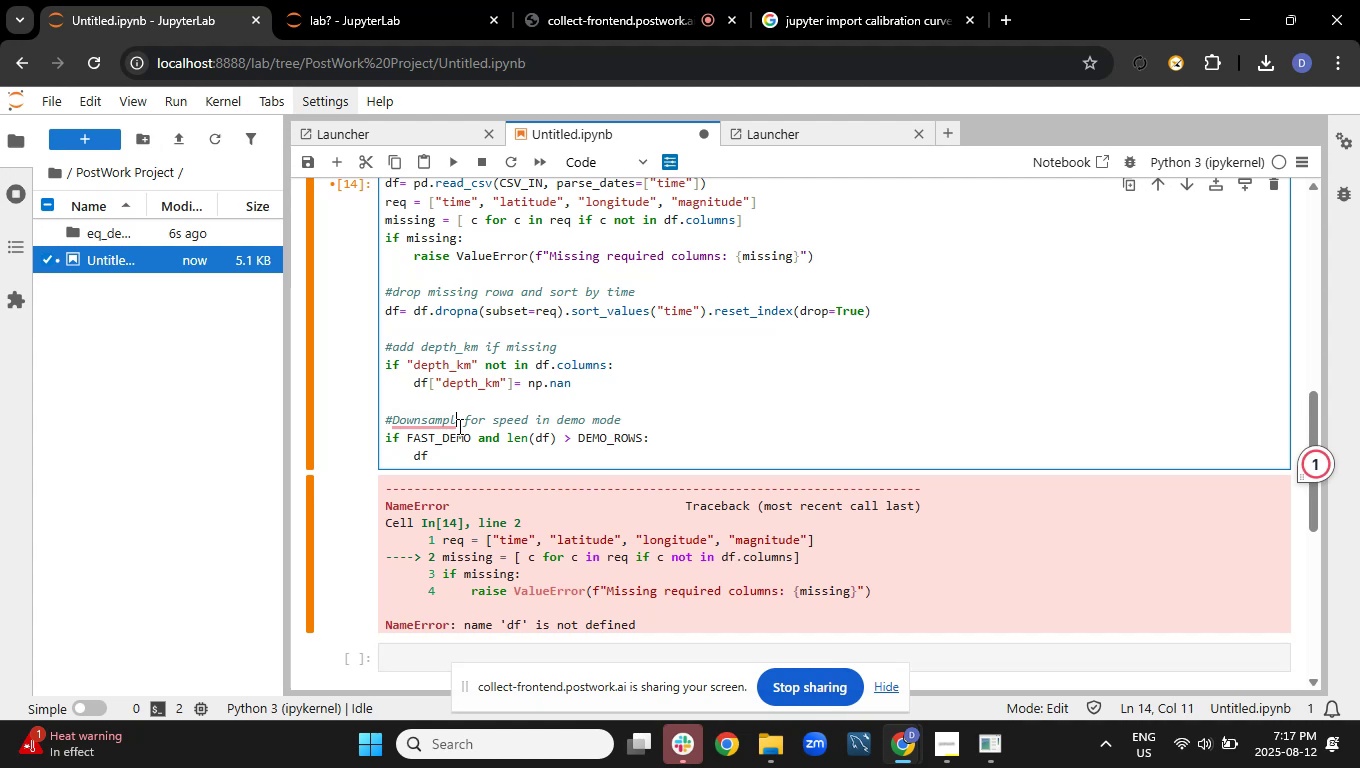 
key(W)
 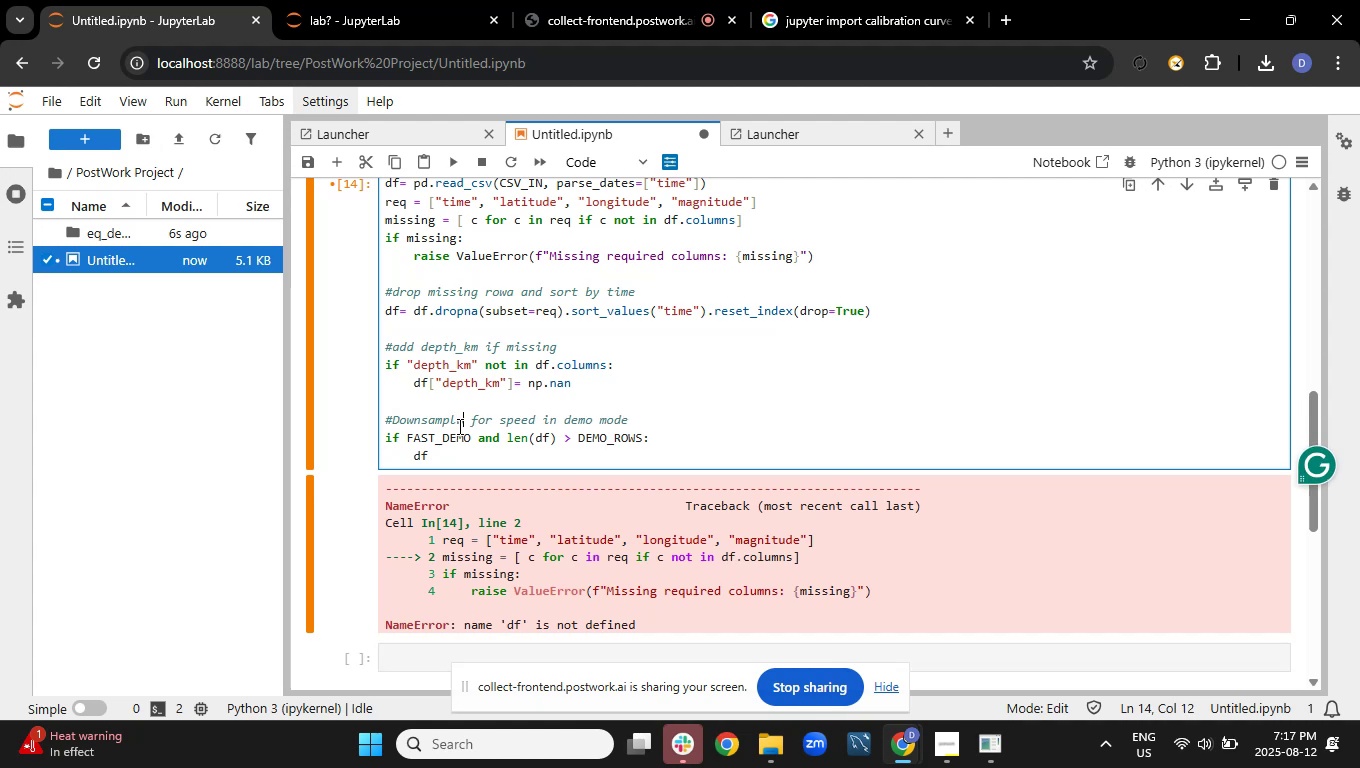 
key(Backspace)
 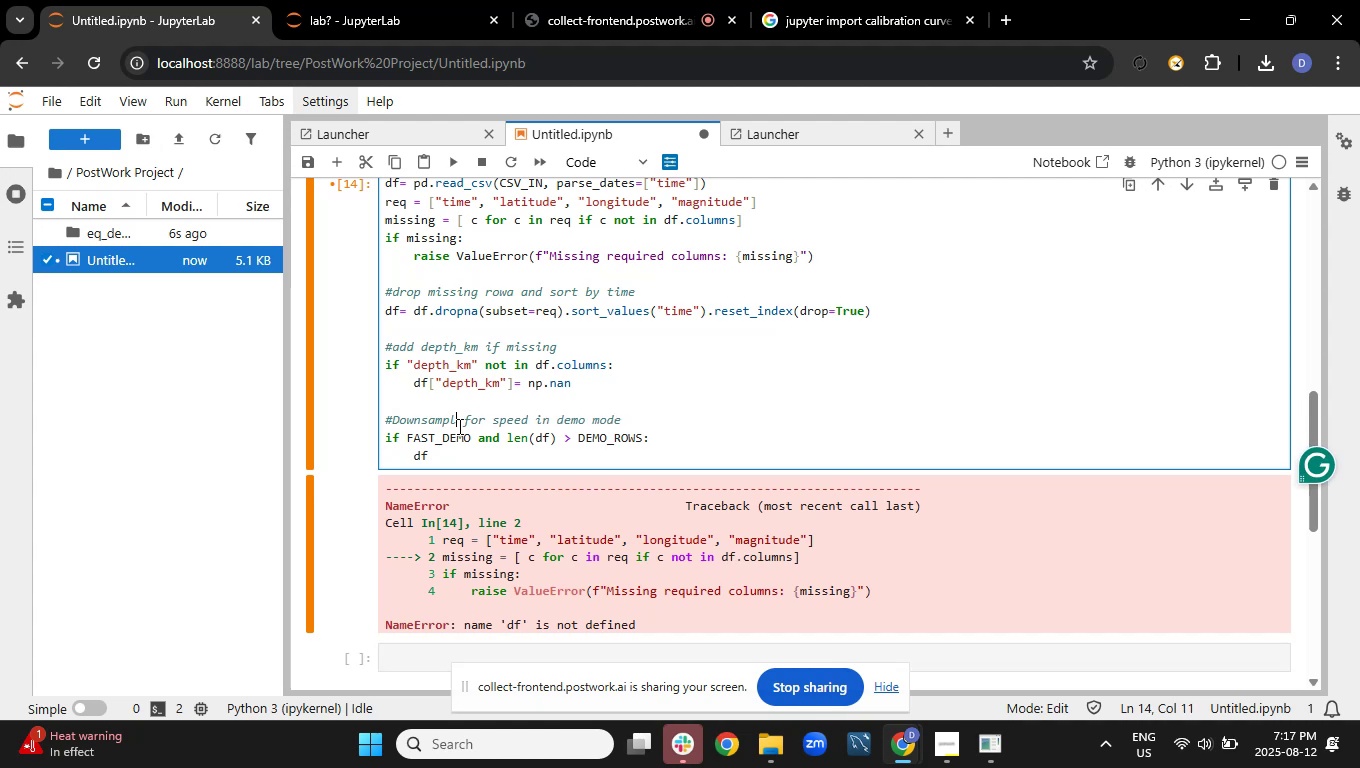 
key(E)
 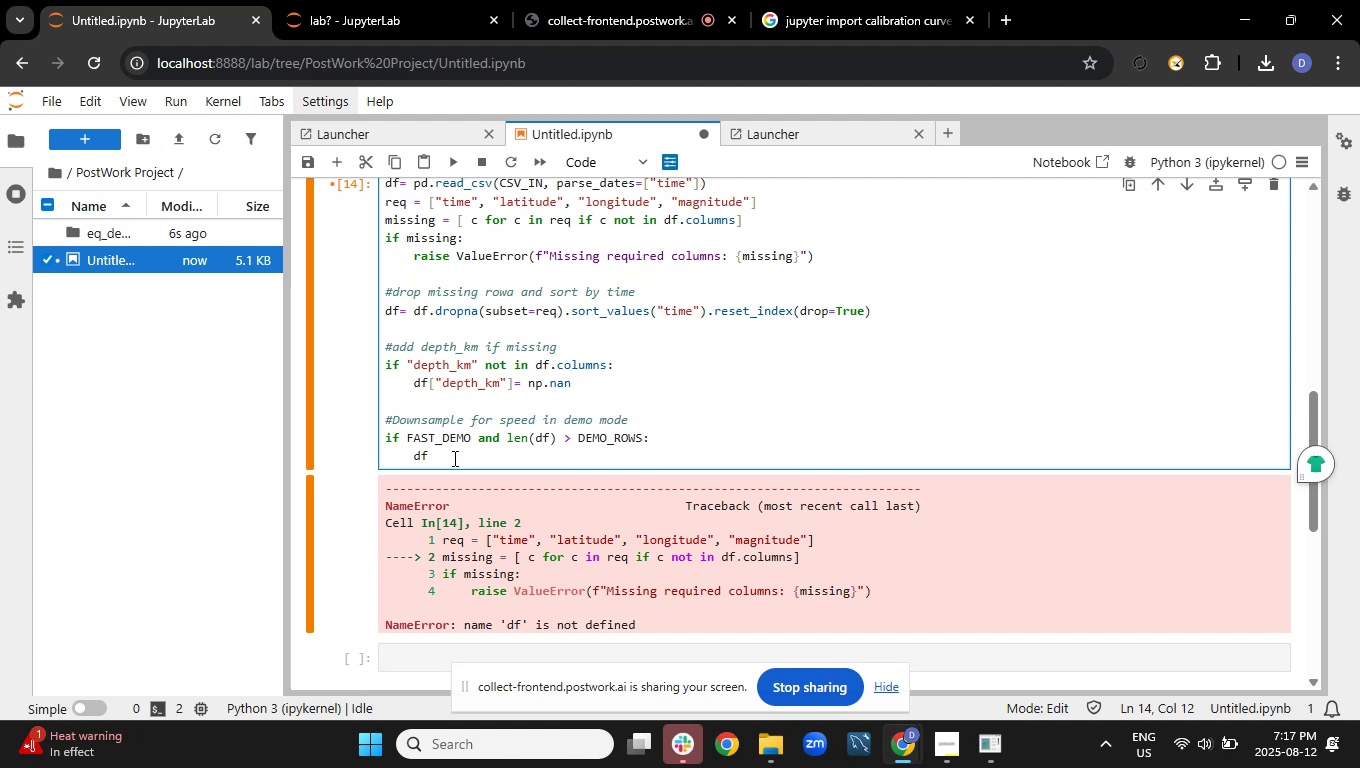 
left_click([453, 458])
 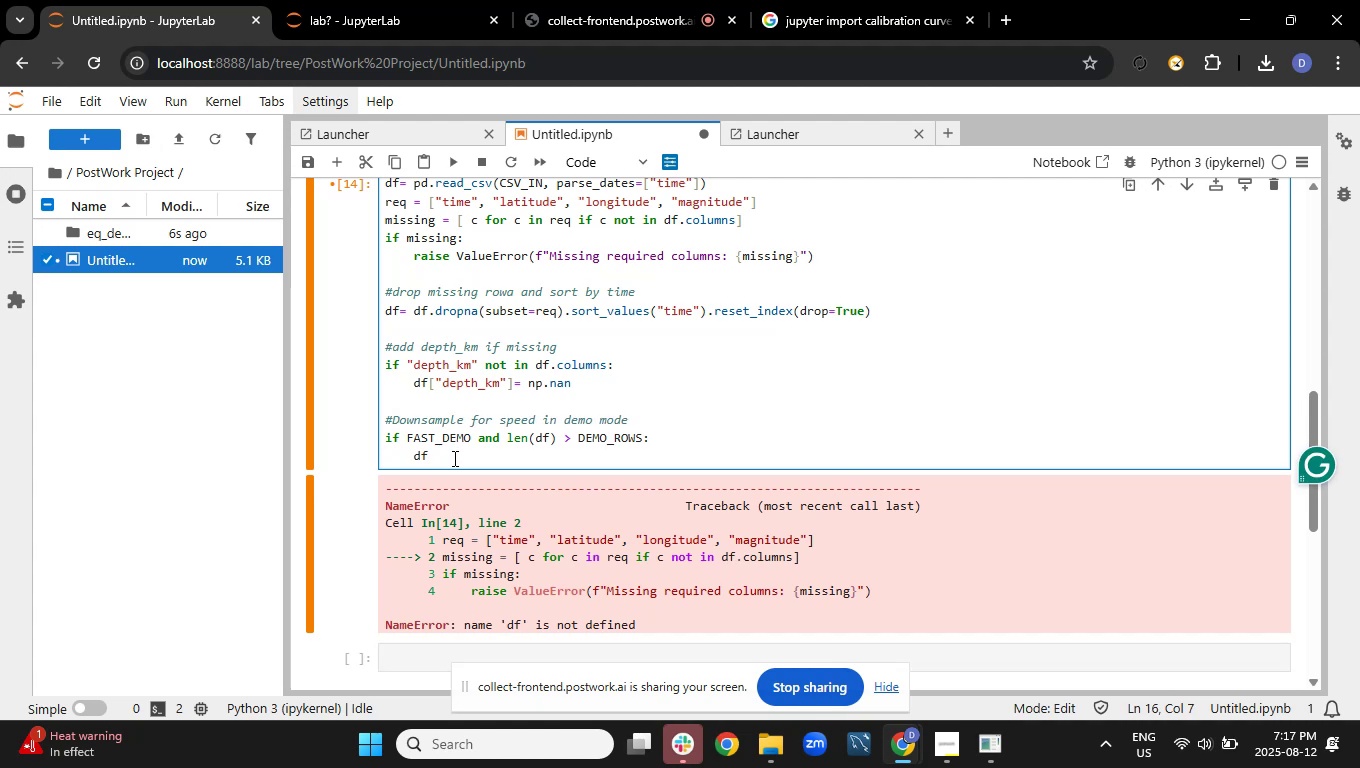 
type( = df.sample( )
key(Backspace)
type(DEMO_ROWS,)
 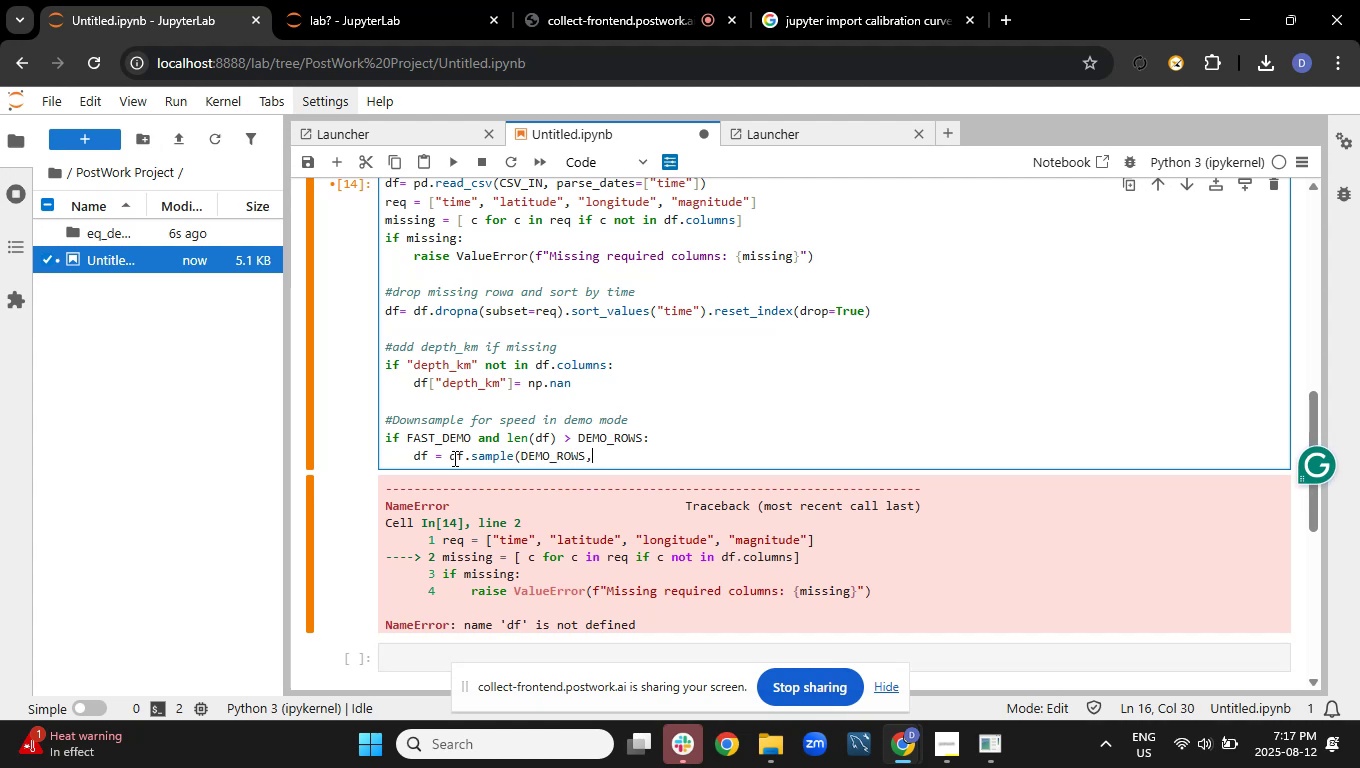 
wait(5.28)
 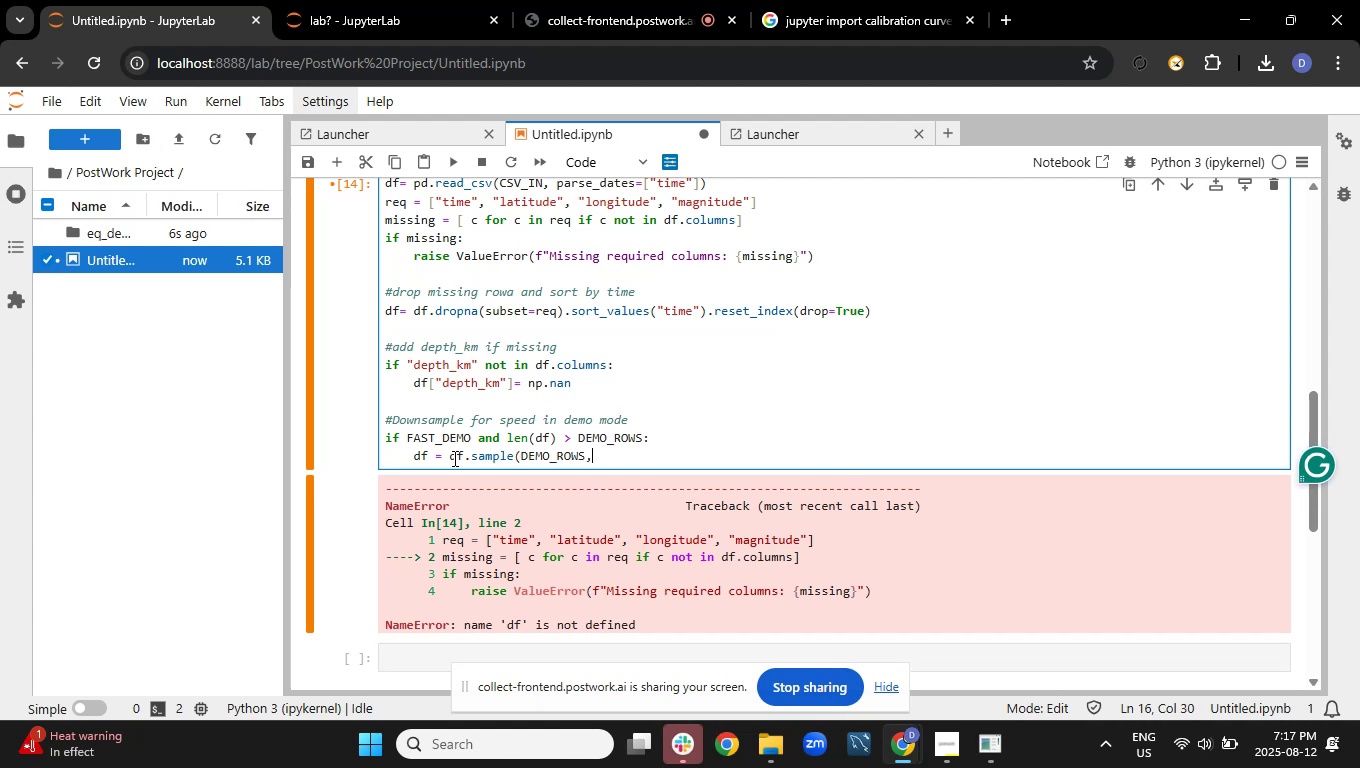 
type( random_state-)
key(Backspace)
type(= 42_)
key(Backspace)
type().sort_values("time"))
 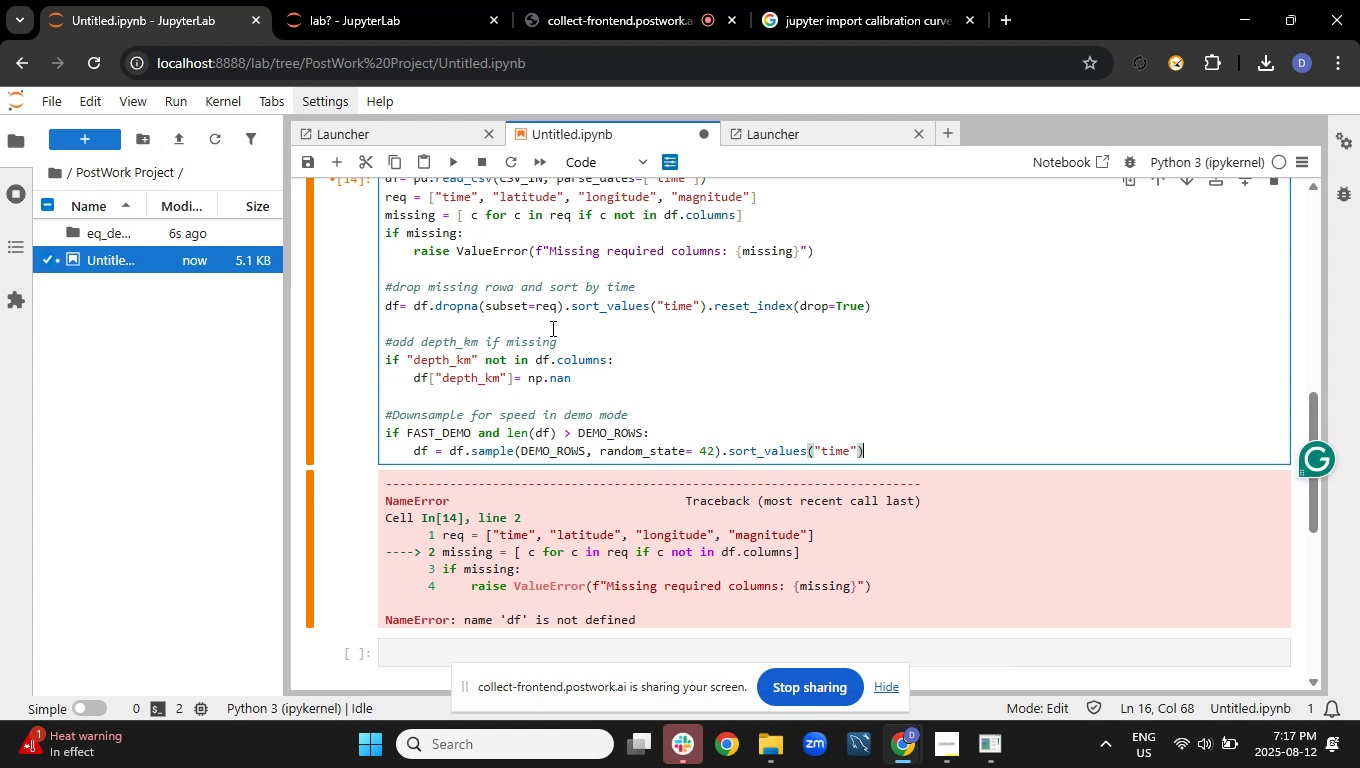 
wait(5.25)
 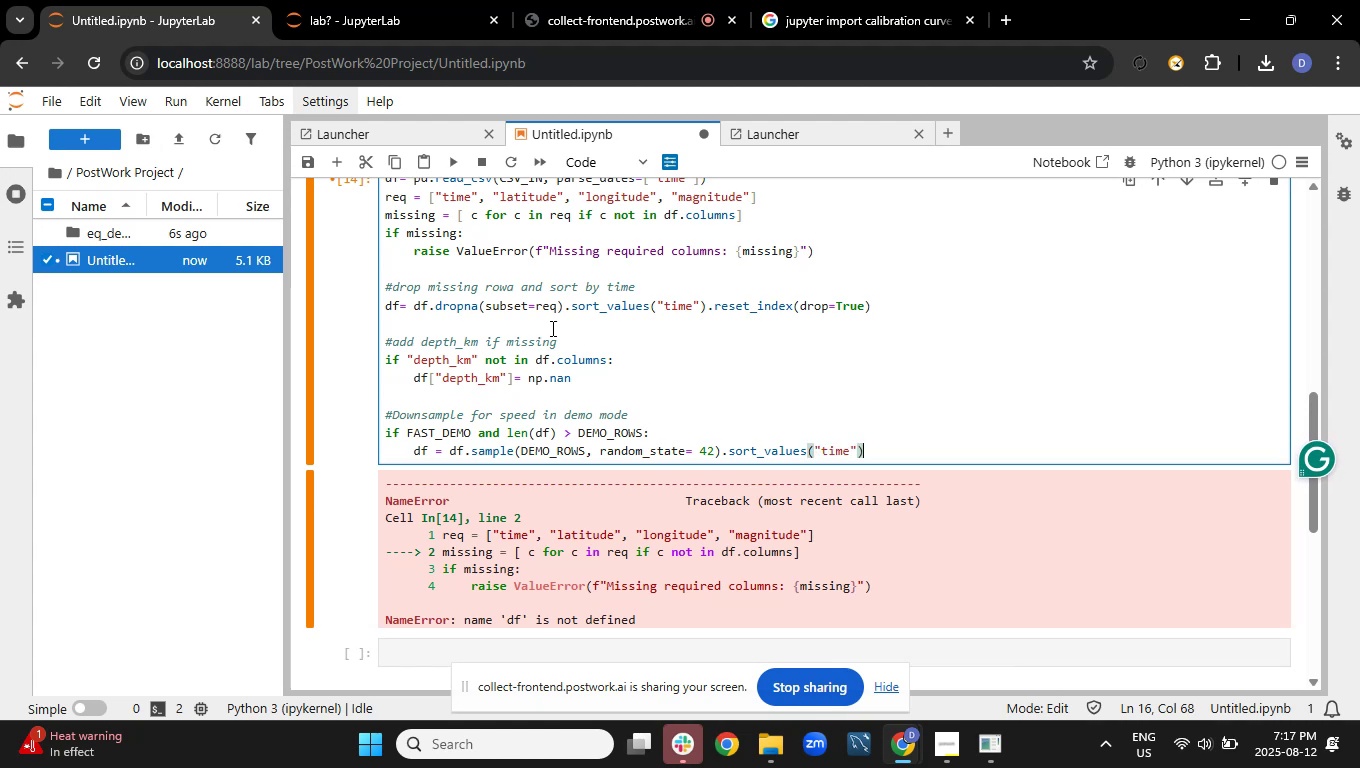 
type(.reset_index(drop= True))
 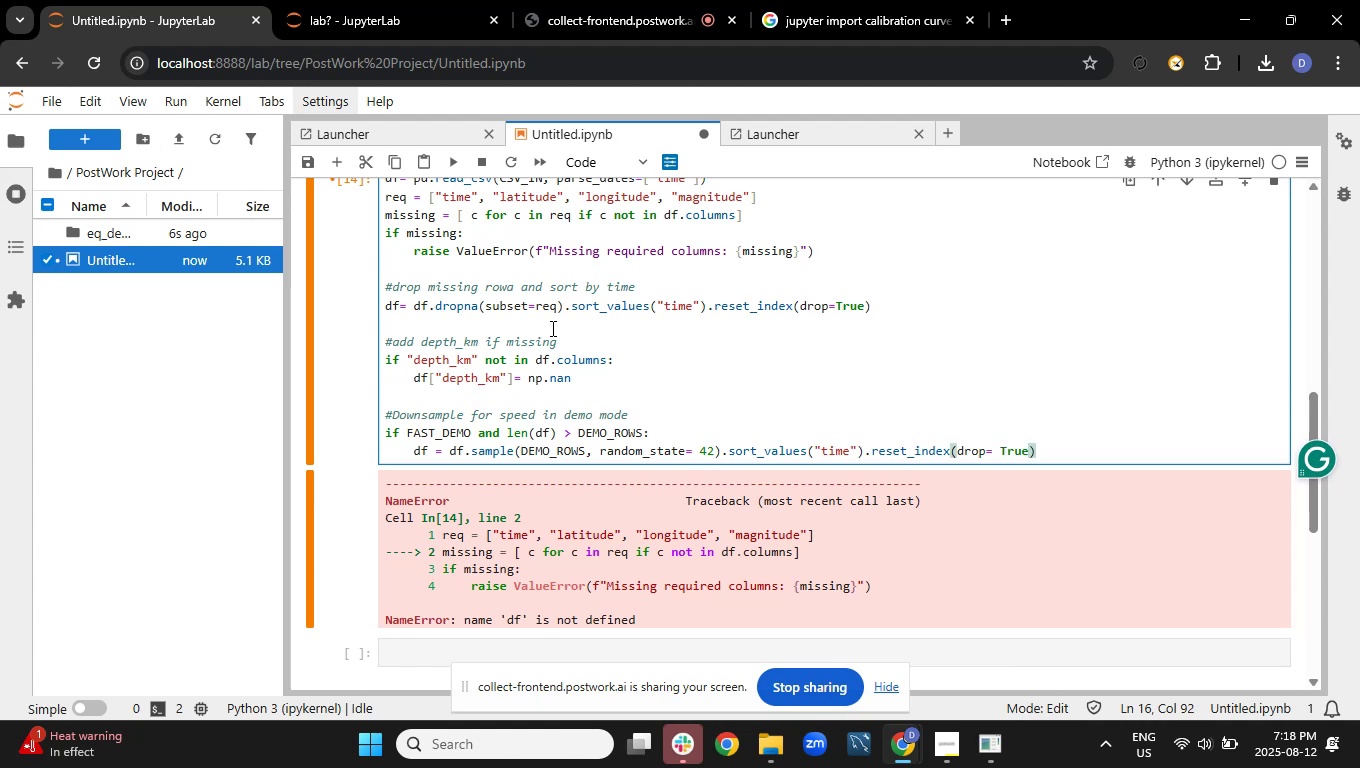 
hold_key(key=ShiftRight, duration=0.41)
 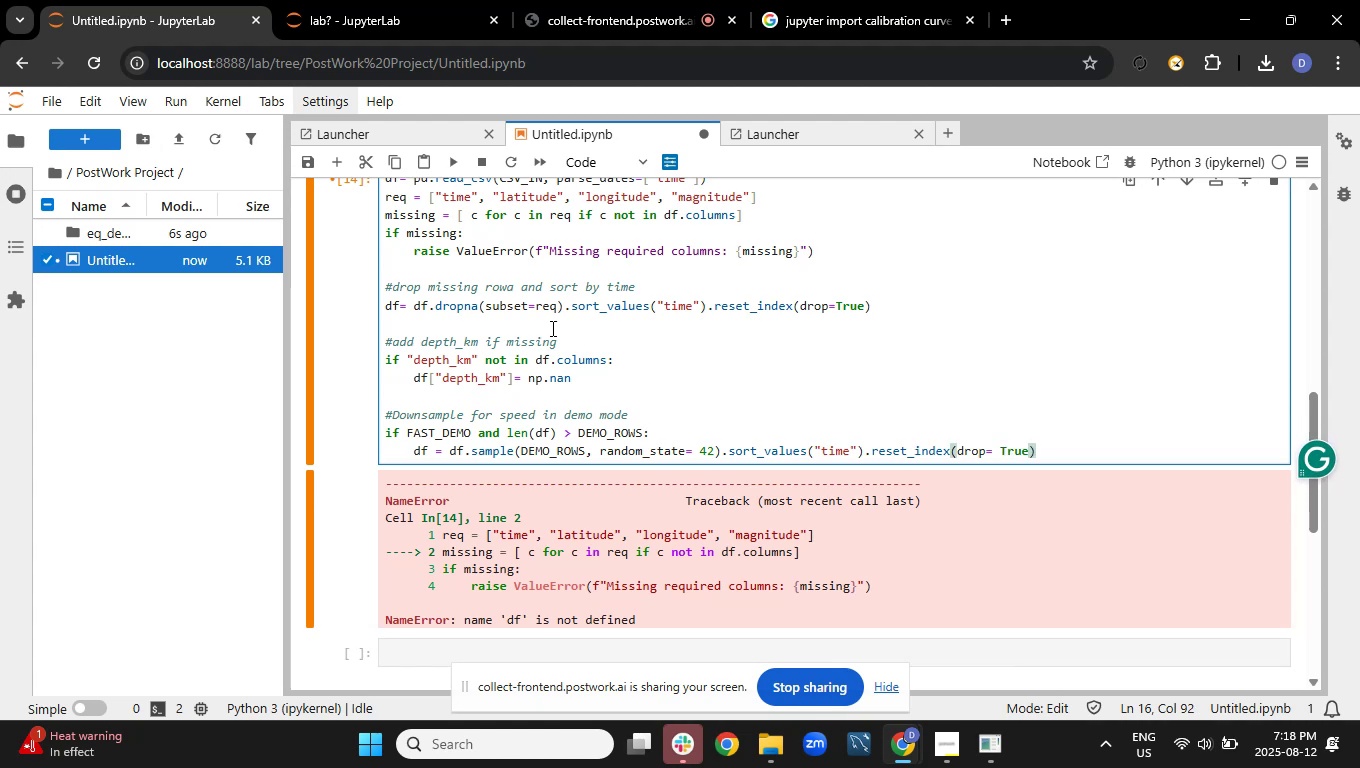 
key(Enter)
 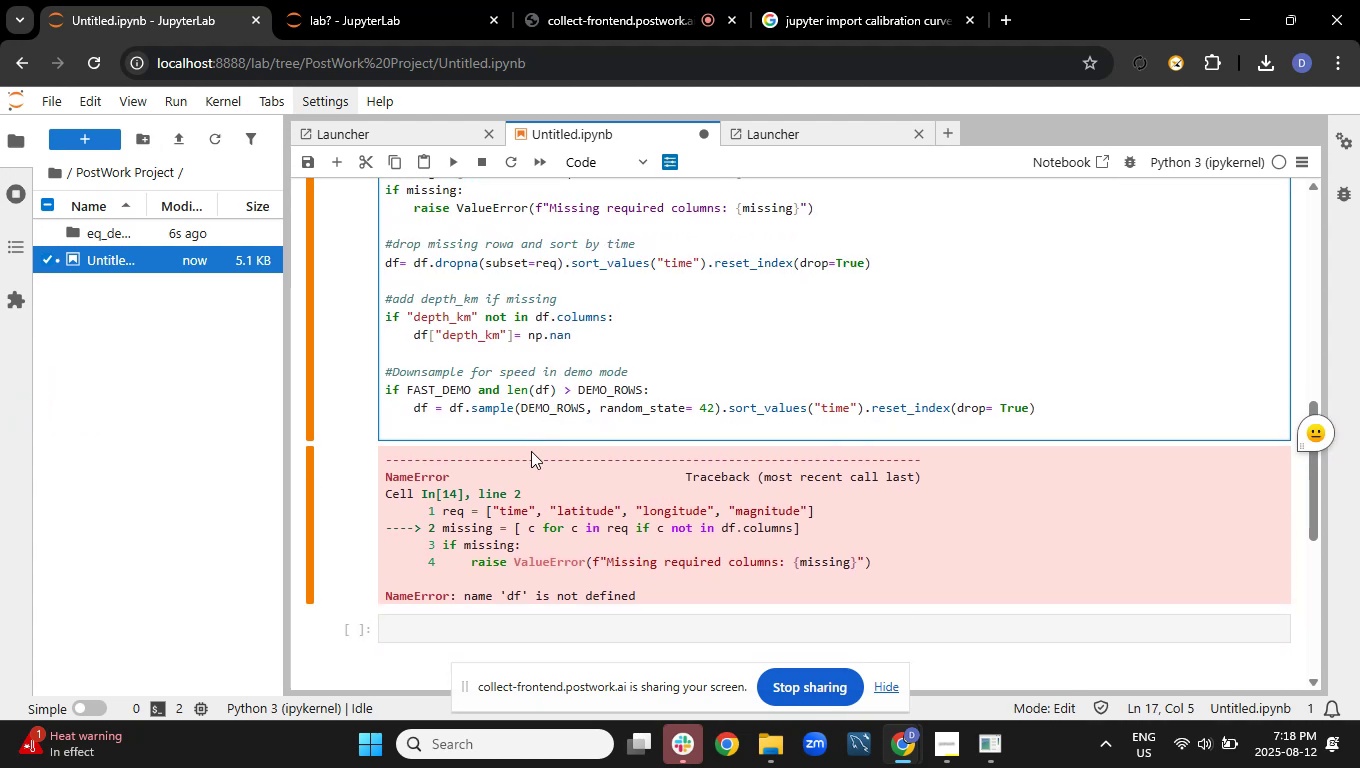 
wait(6.12)
 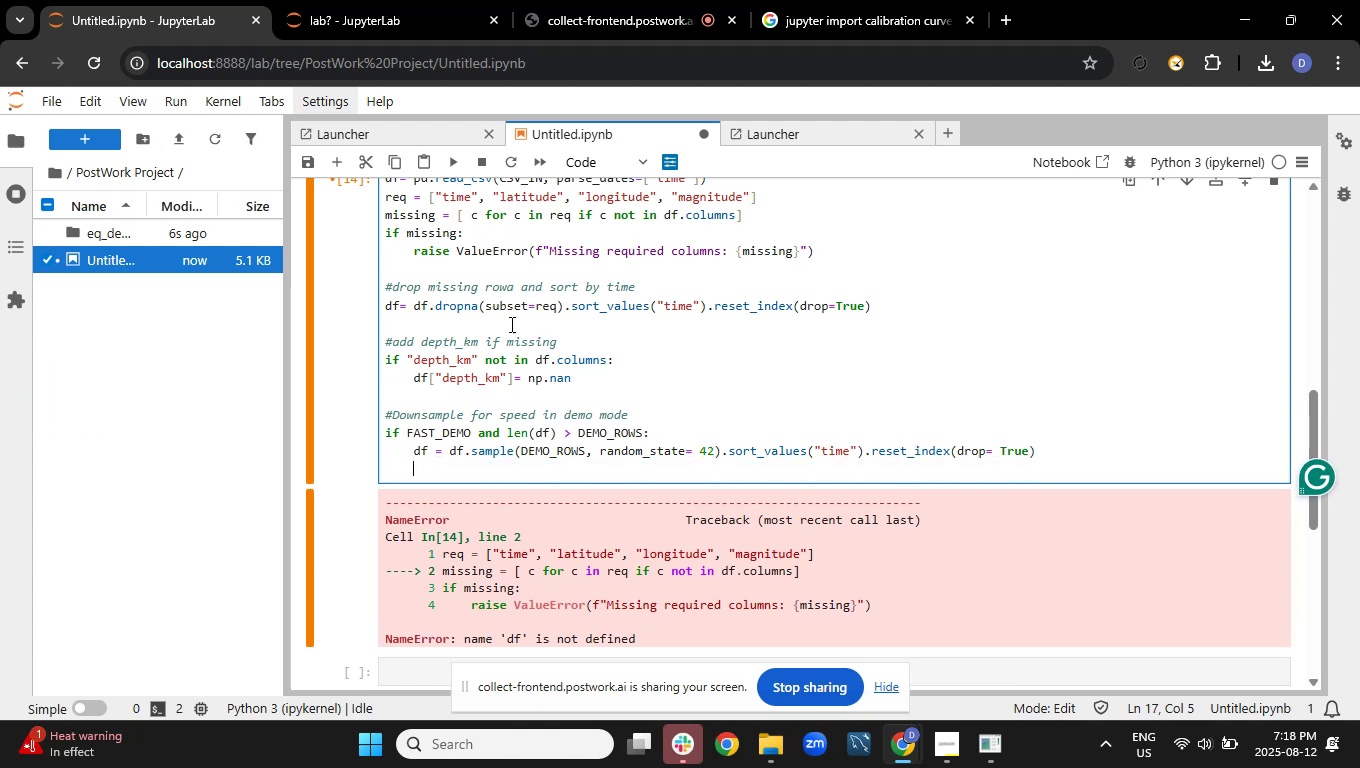 
key(Backspace)
 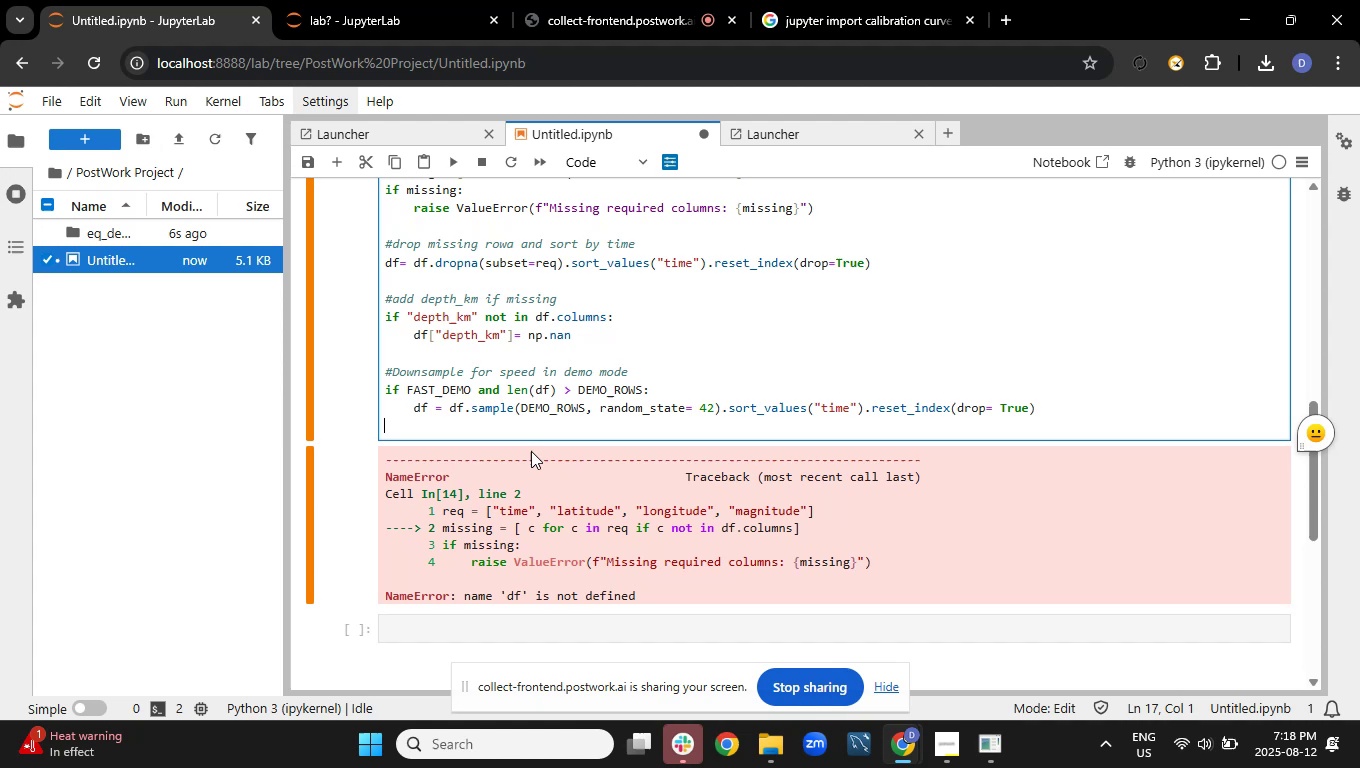 
key(Space)
 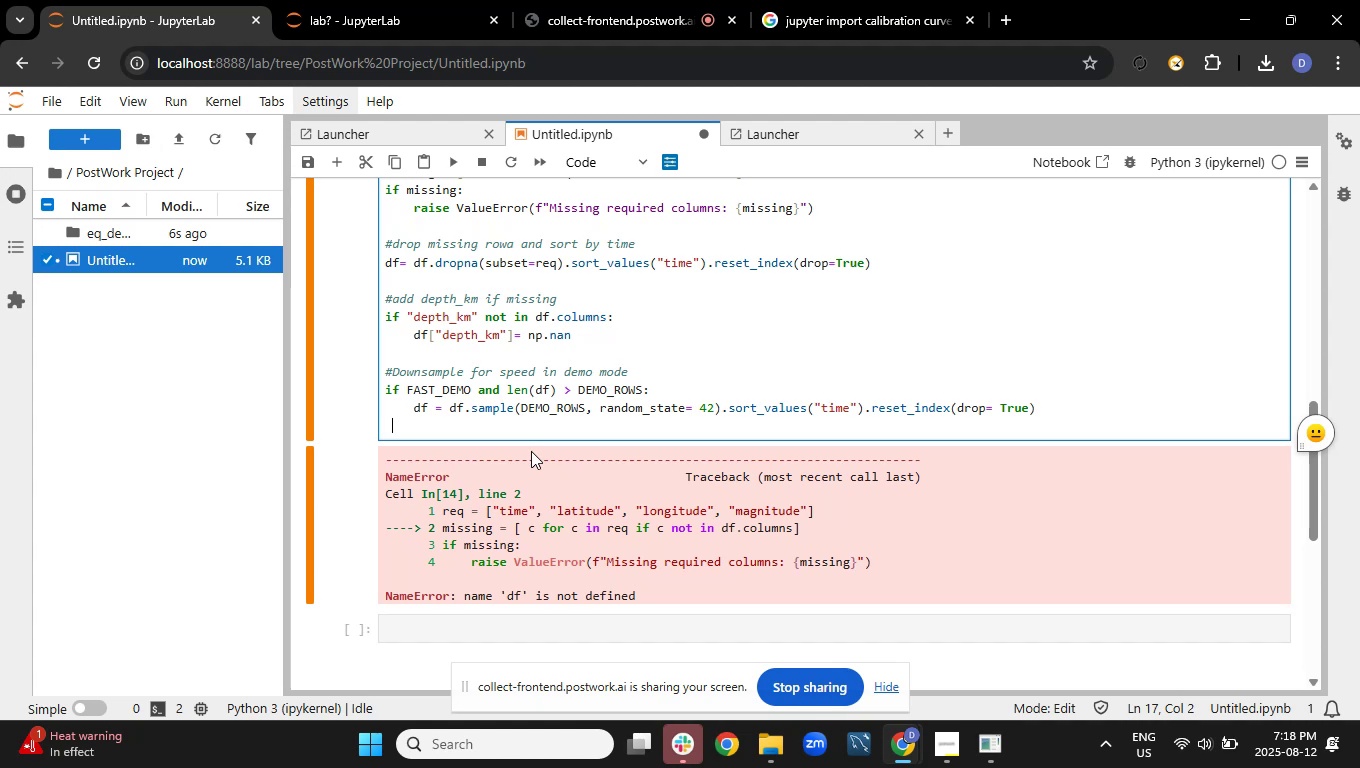 
key(Backspace)
 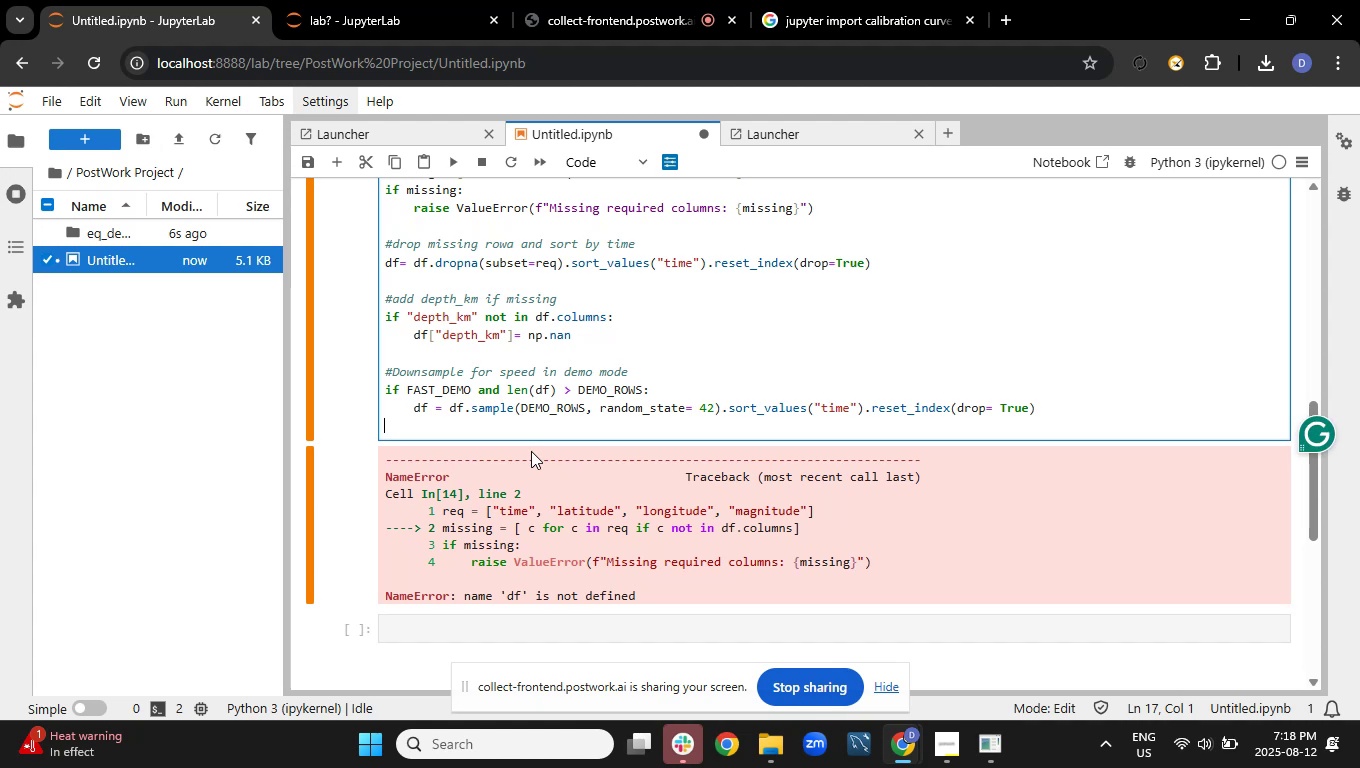 
key(Enter)
 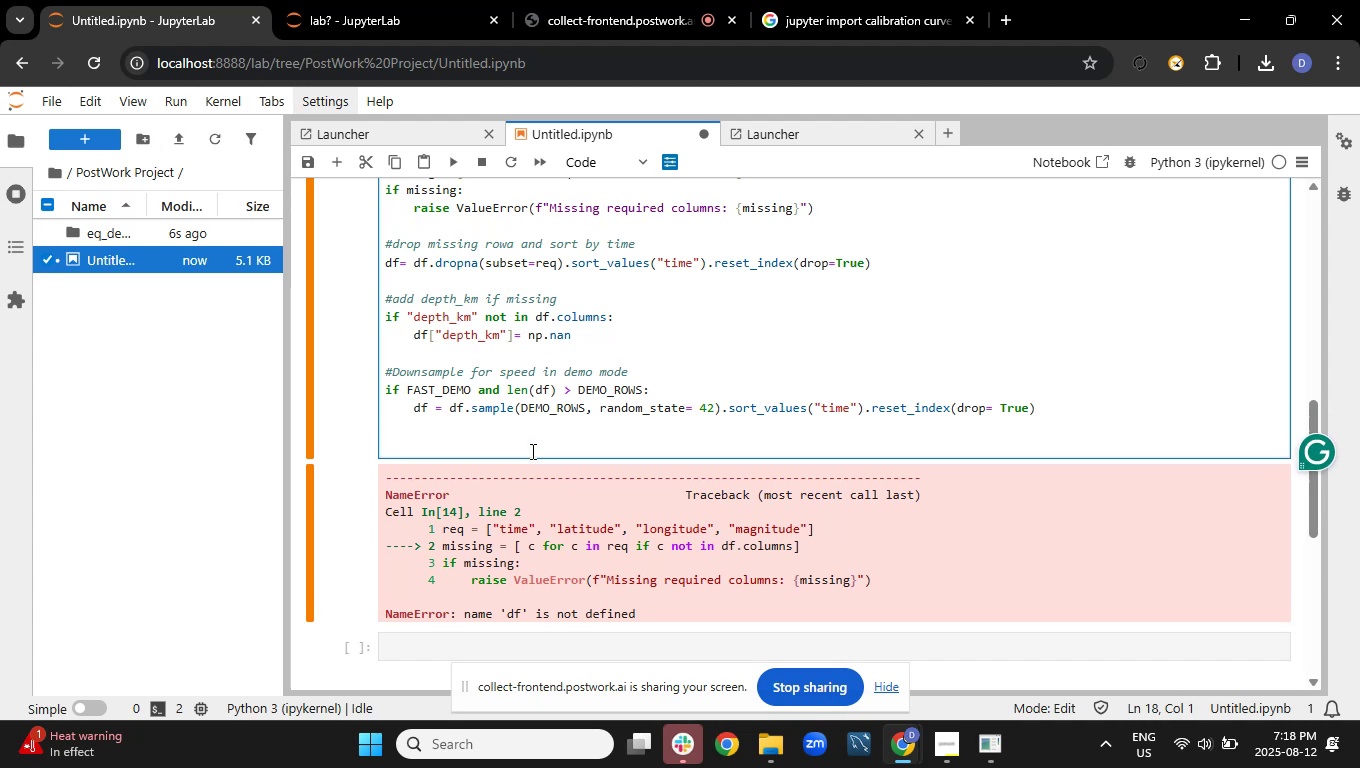 
hold_key(key=ShiftRight, duration=1.5)
 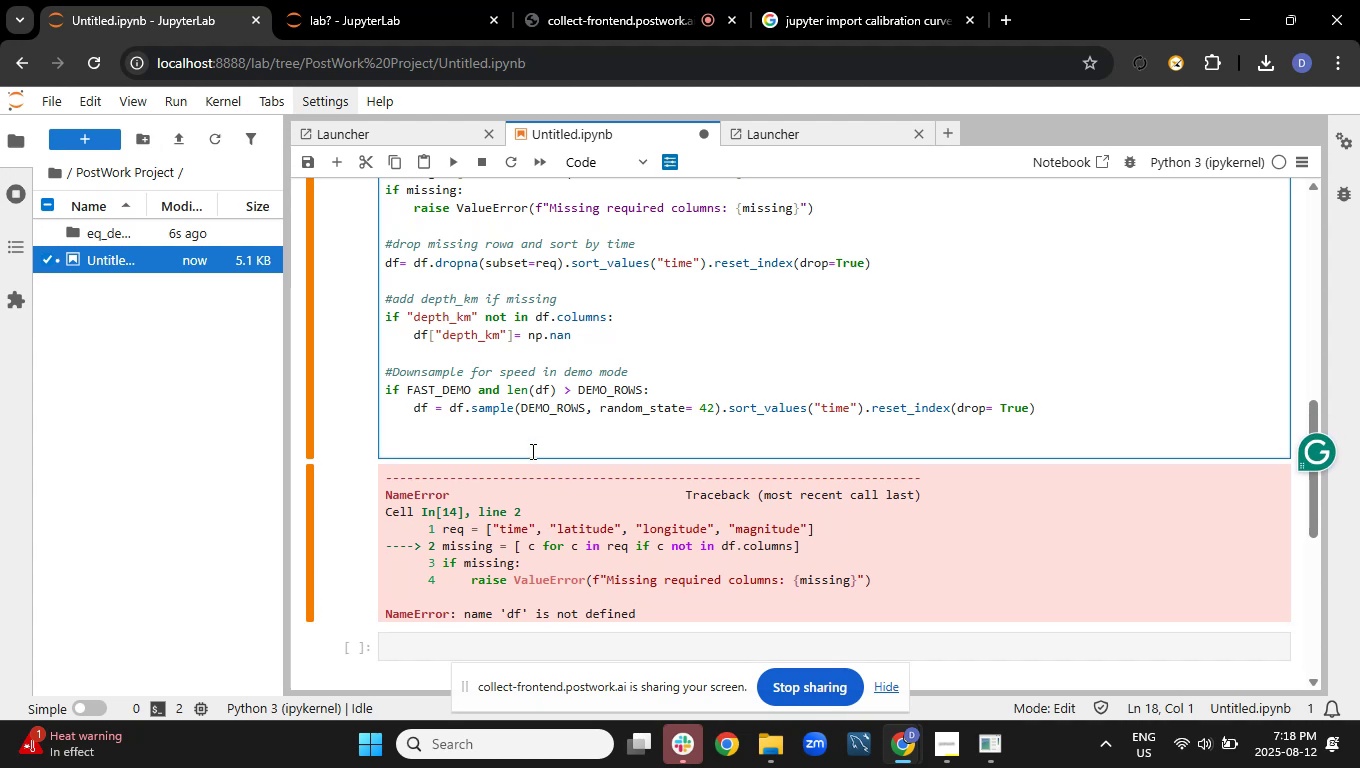 
left_click([531, 451])
 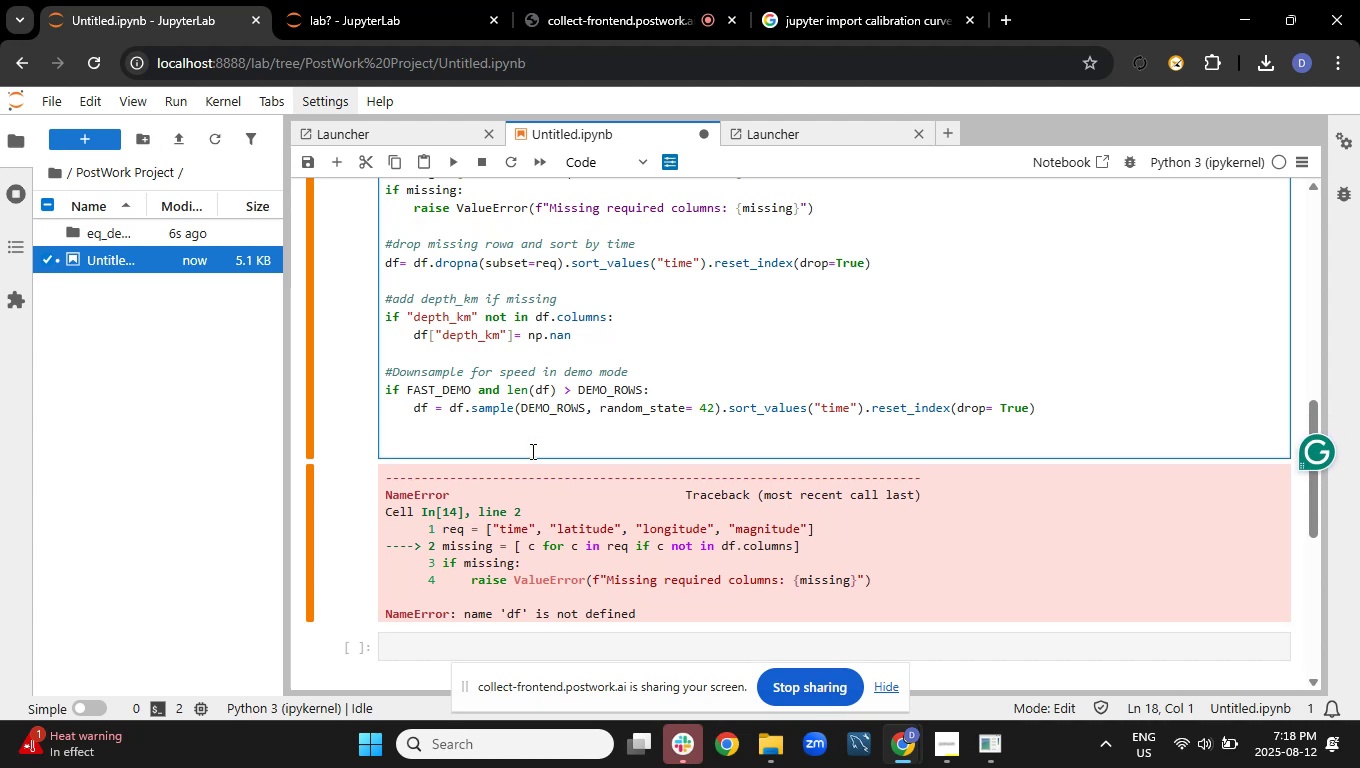 
type(#SHOW PREVIEW)
 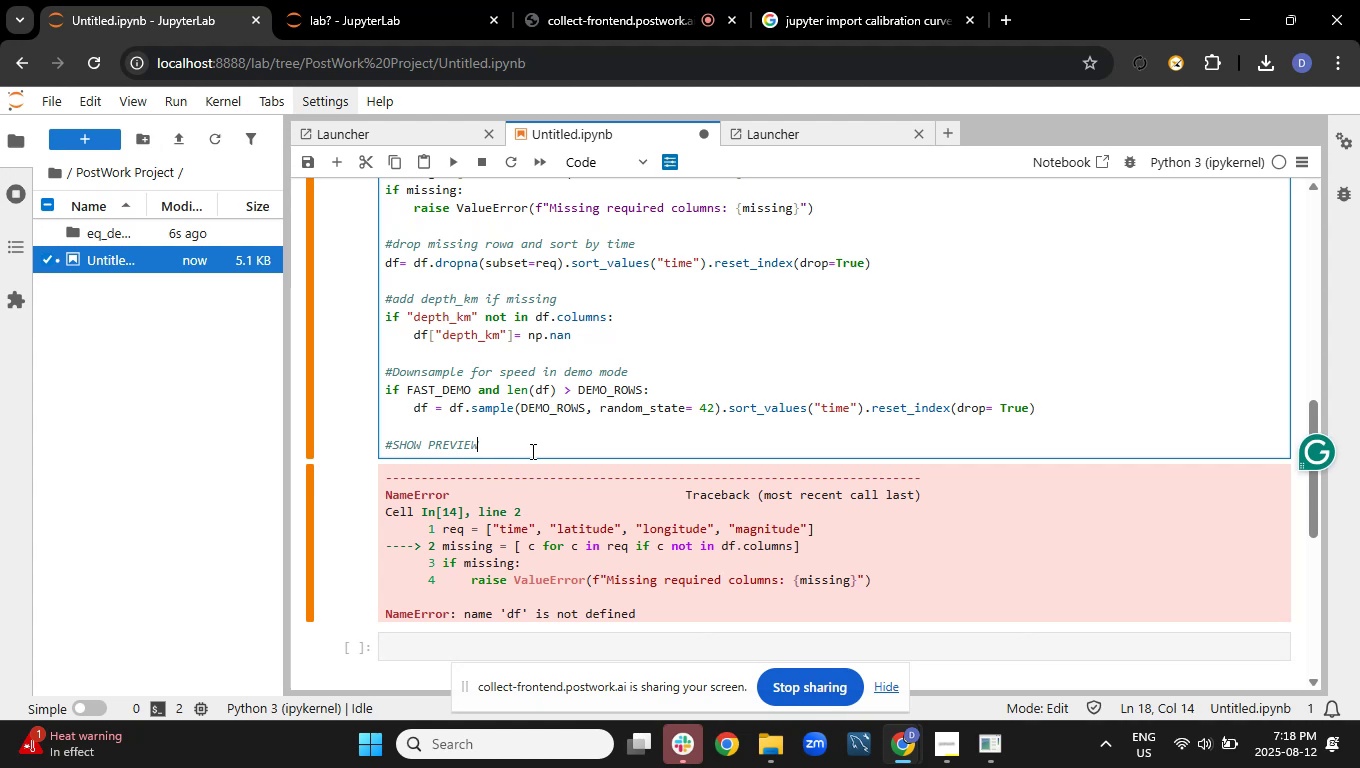 
key(Enter)
 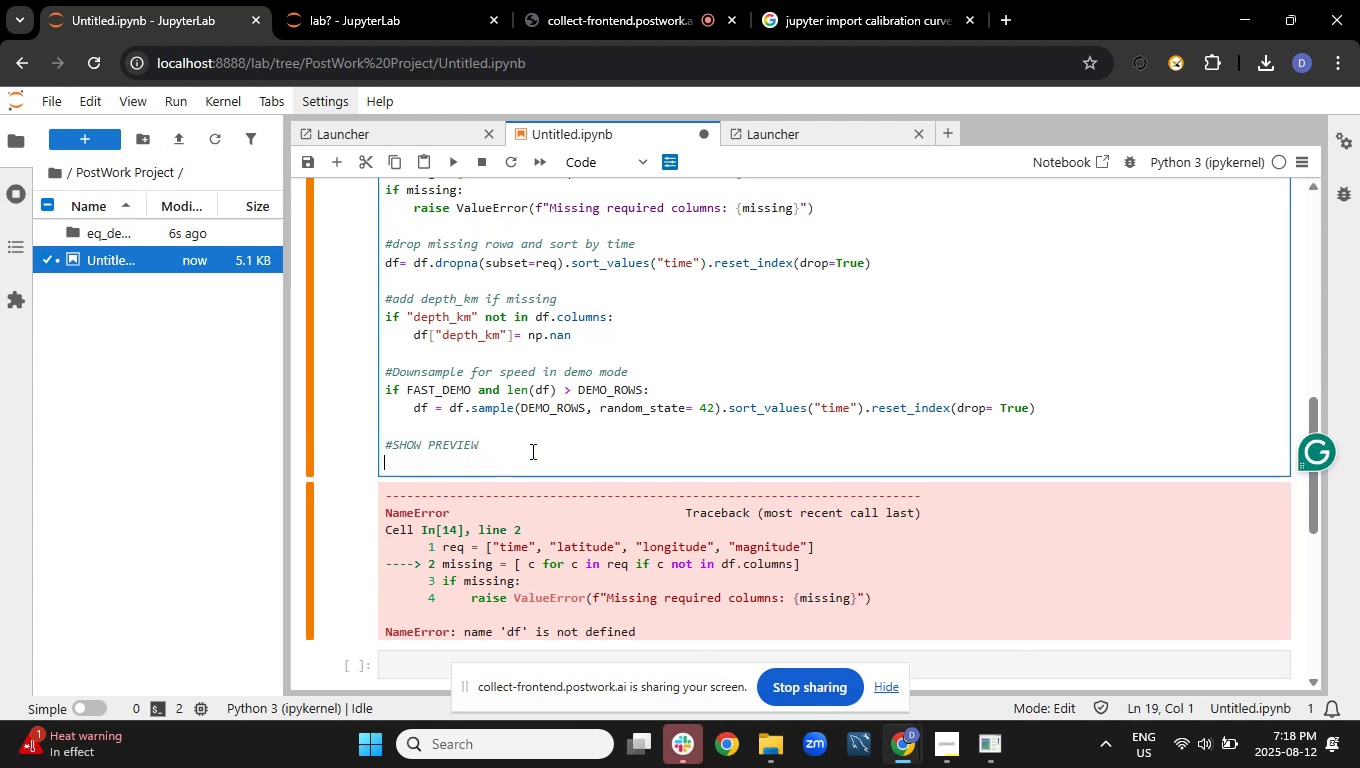 
type(display(df.head(#))
key(Backspace)
key(Backspace)
type(3)))
 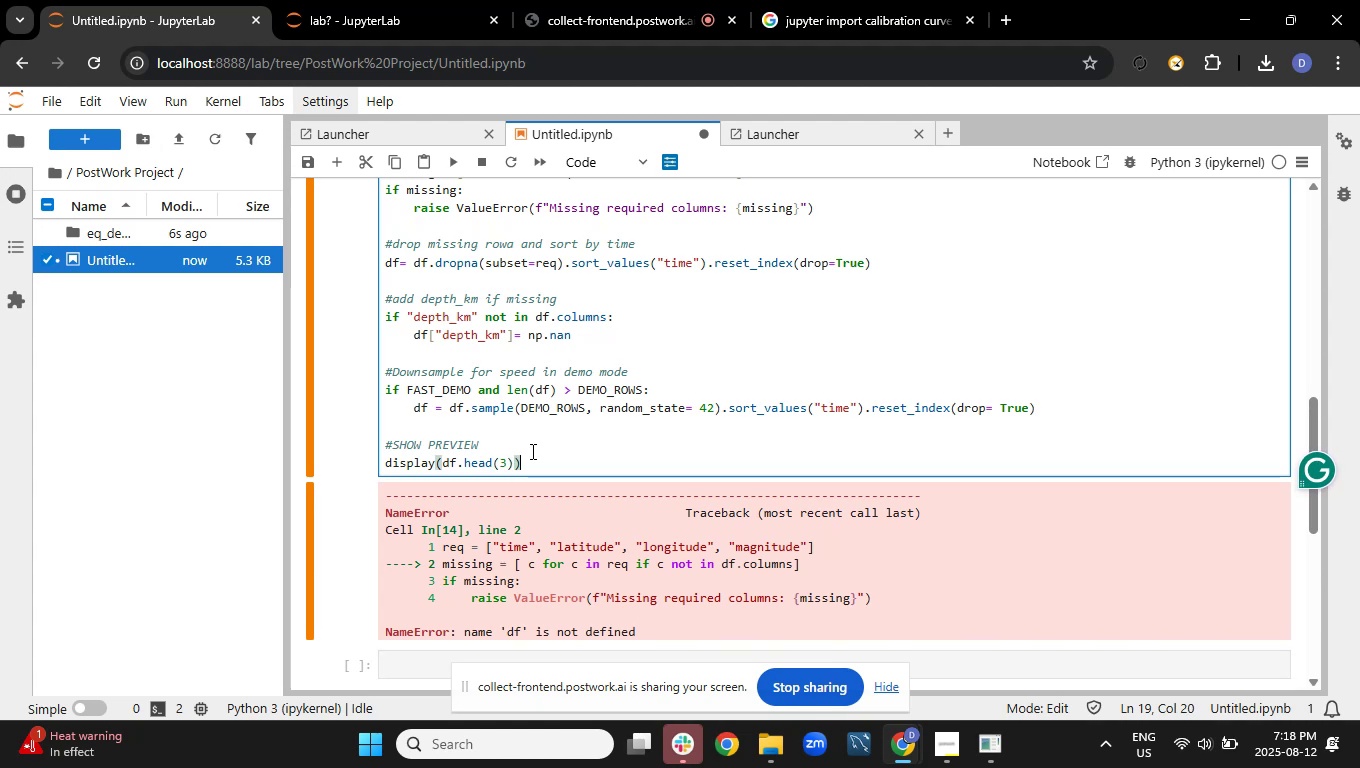 
key(Enter)
 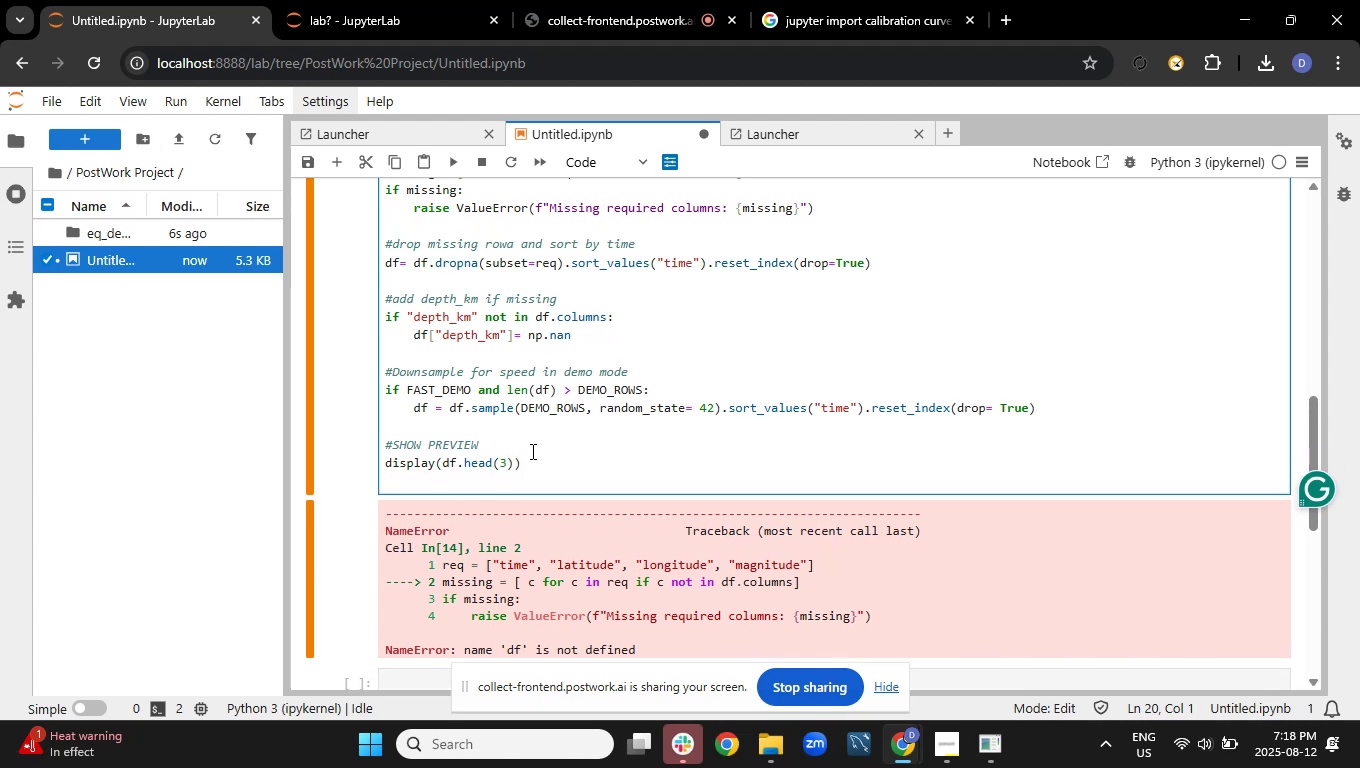 
type(print("Rows)
 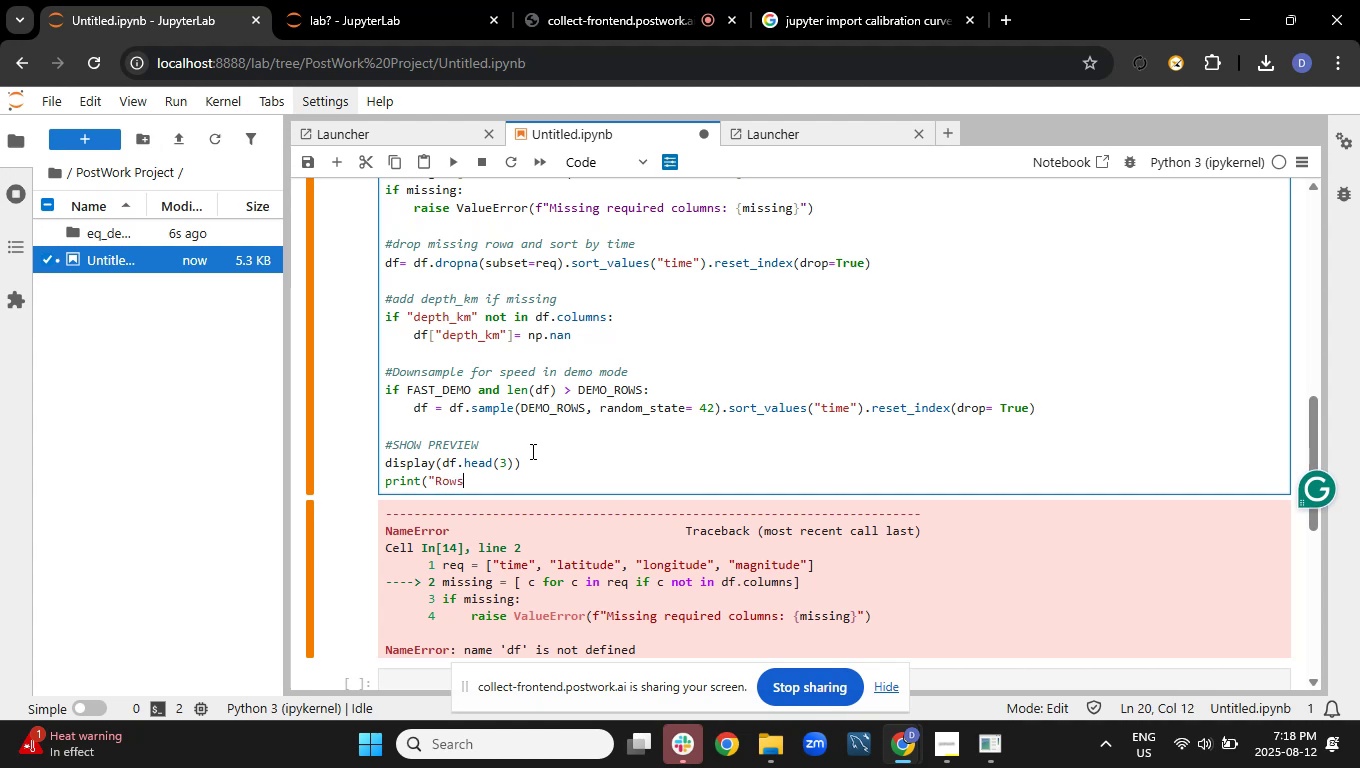 
type(:" )
key(Backspace)
type(, len(df)))
 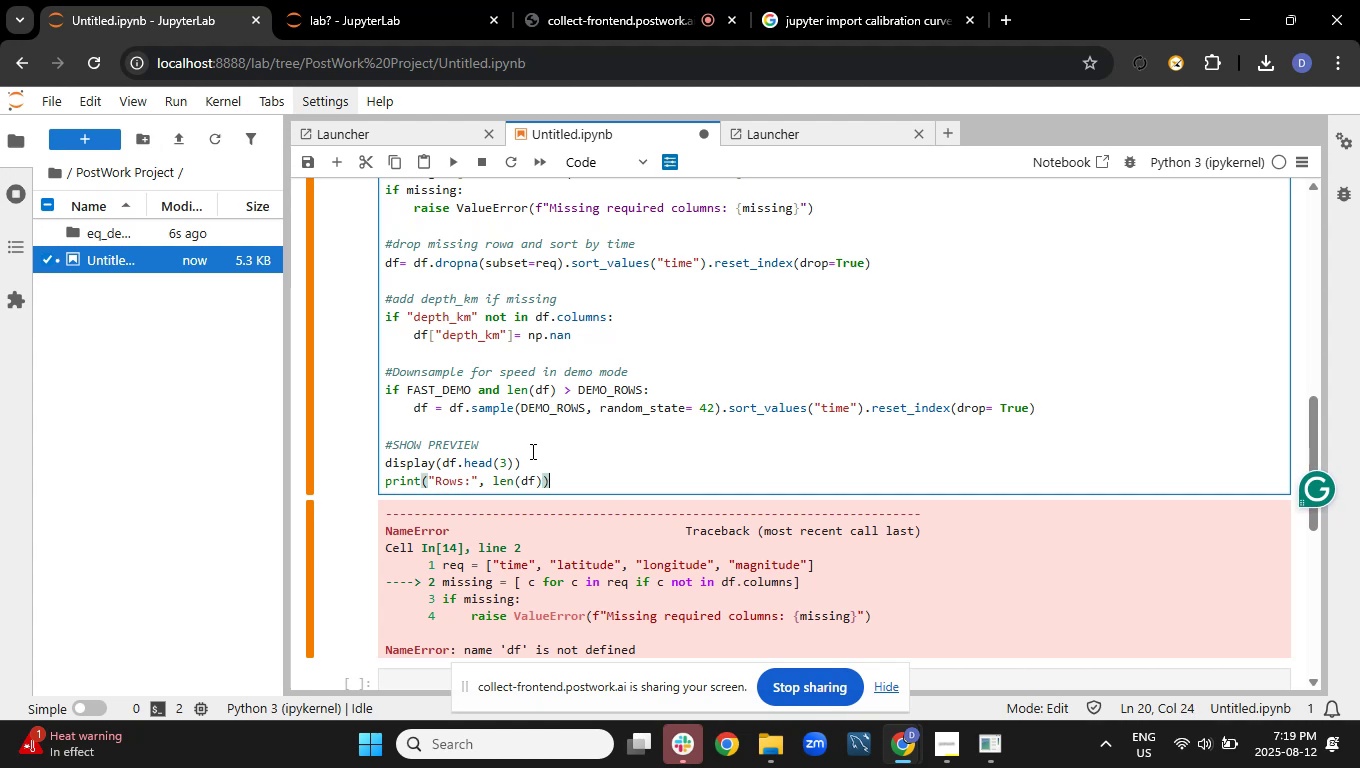 
 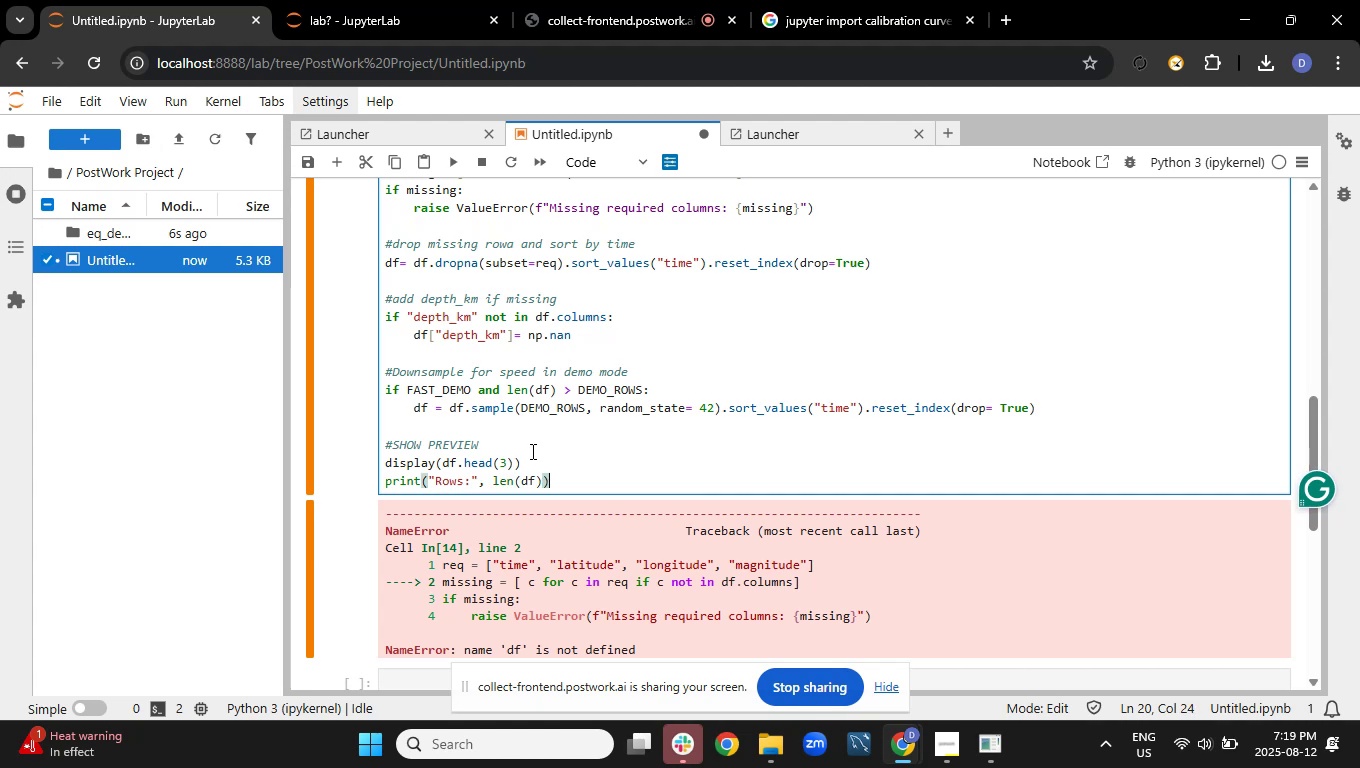 
key(Enter)
 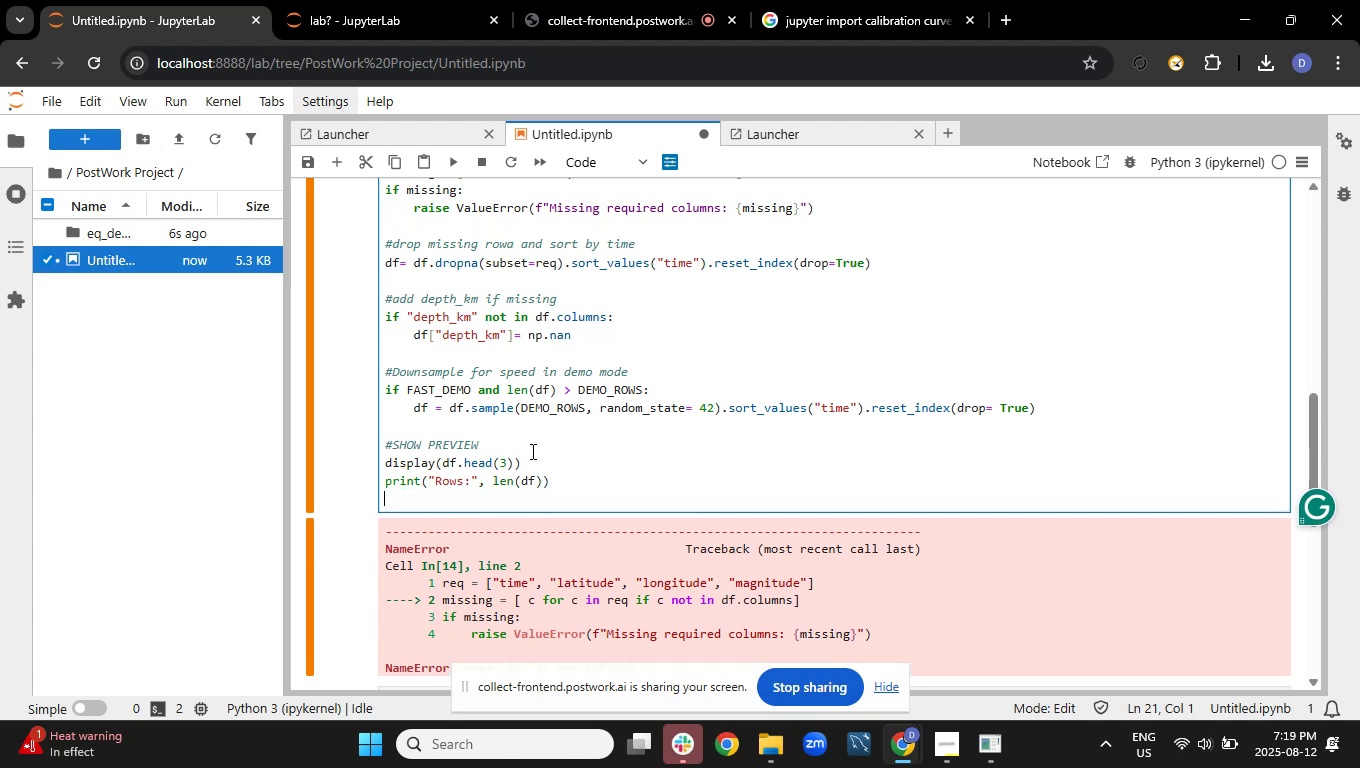 
type(print("Time span:" df["time"].min())
 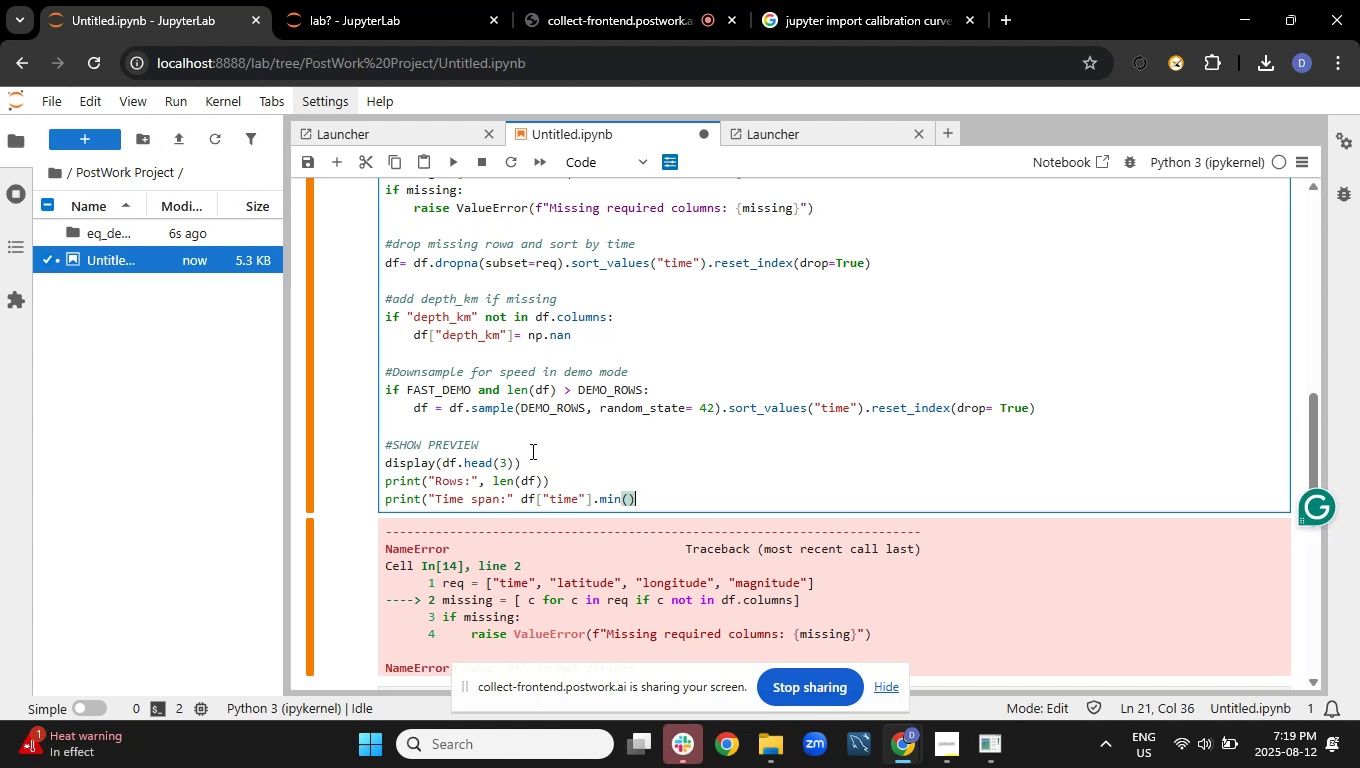 
key(Comma)
 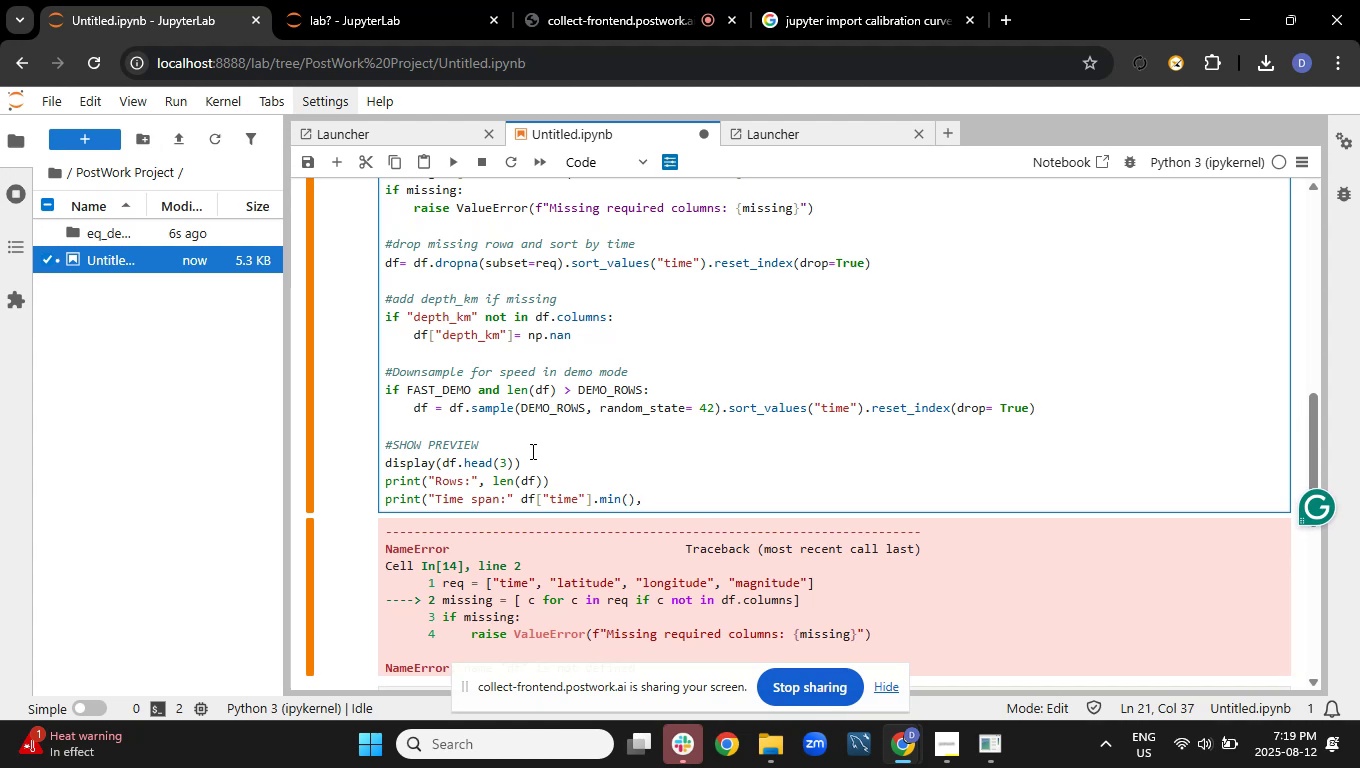 
key(Space)
 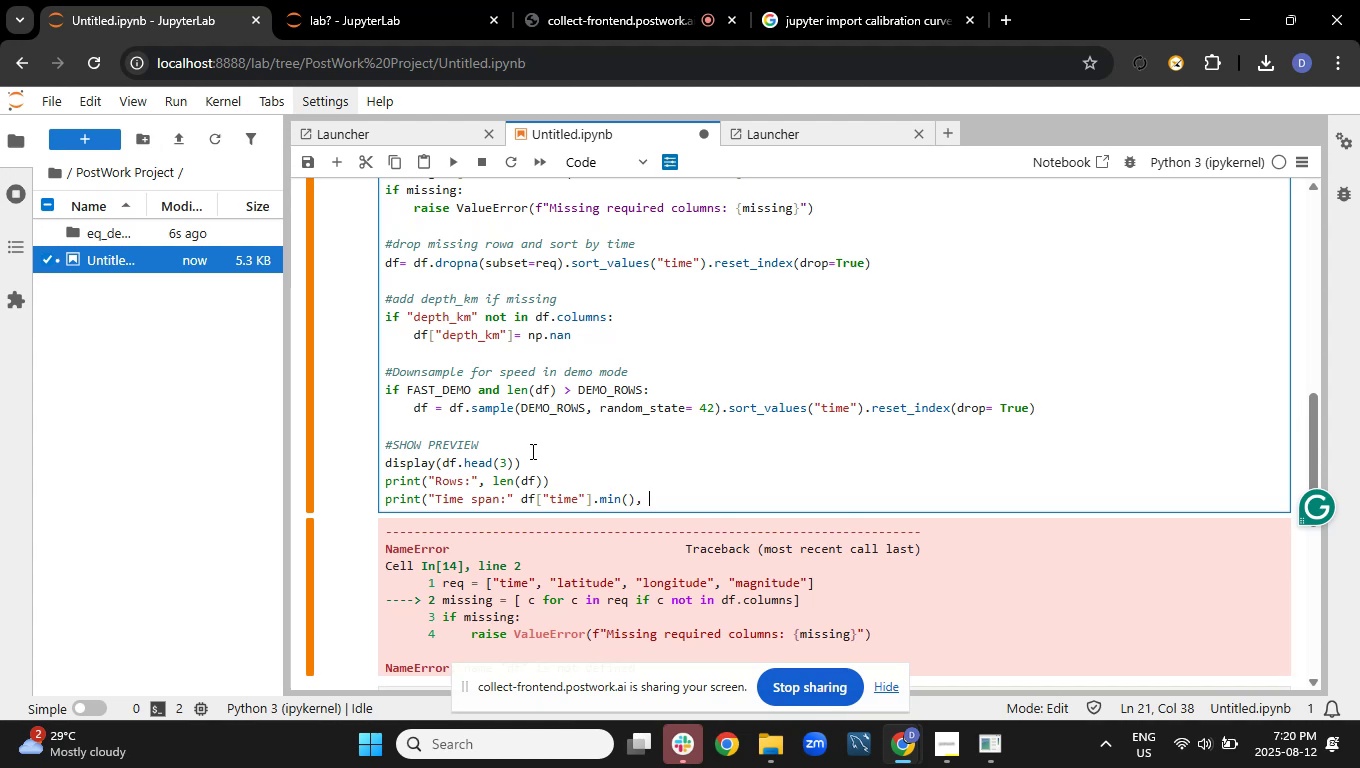 
wait(47.29)
 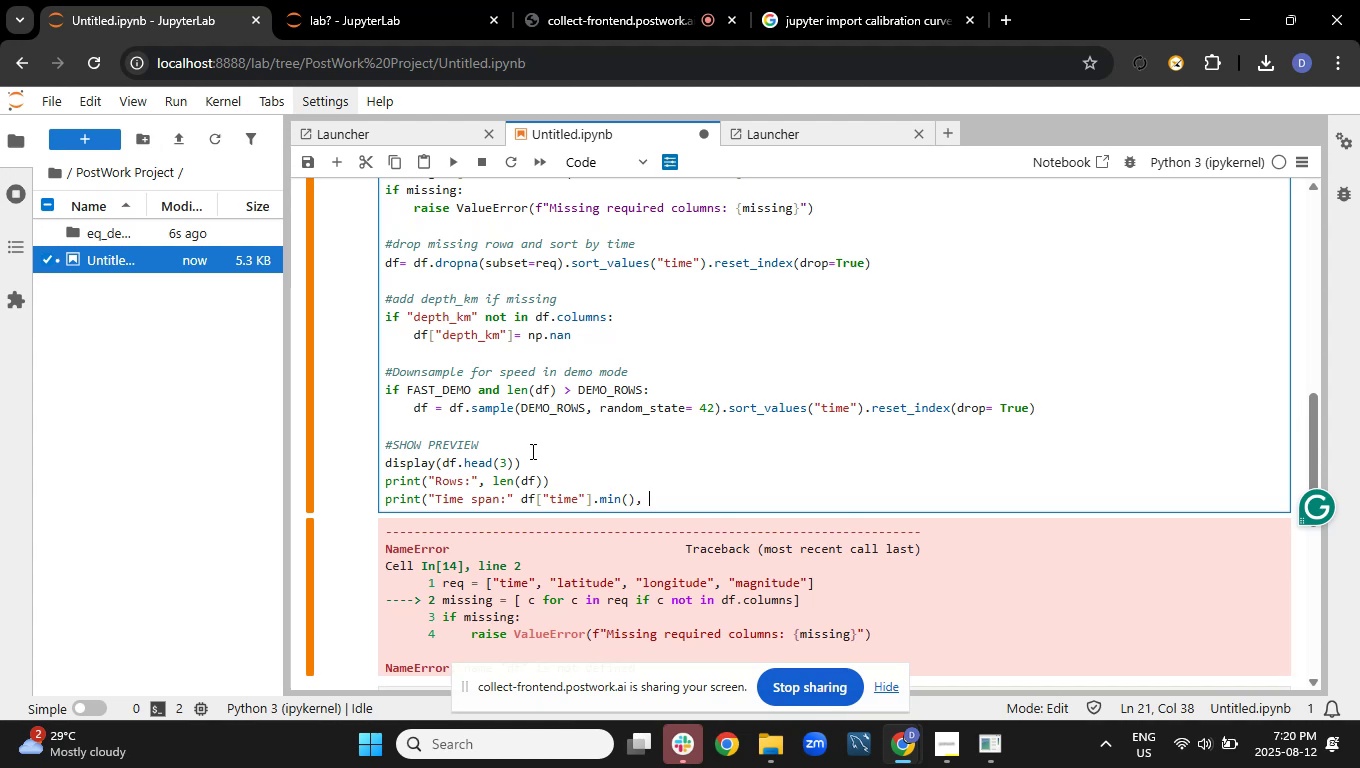 
left_click([999, 14])
 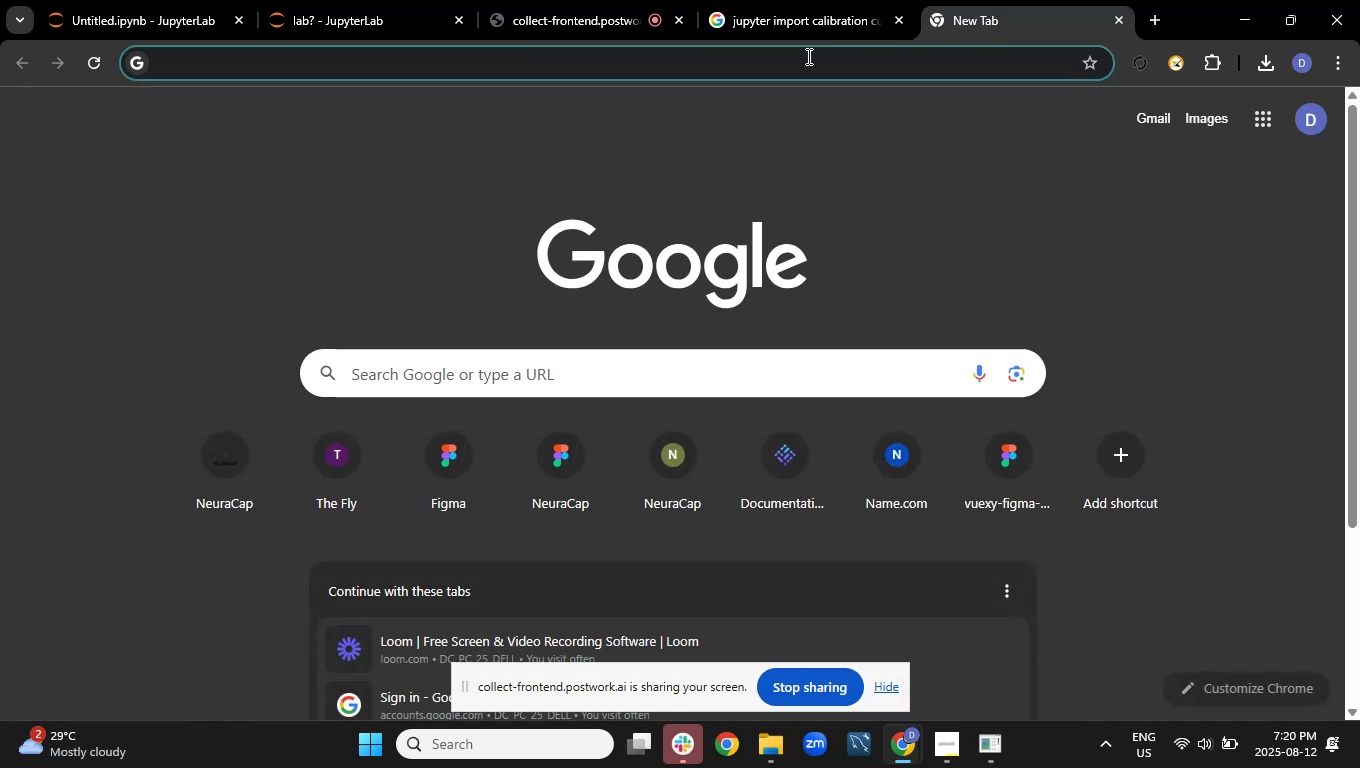 
type(unicode arrow)
 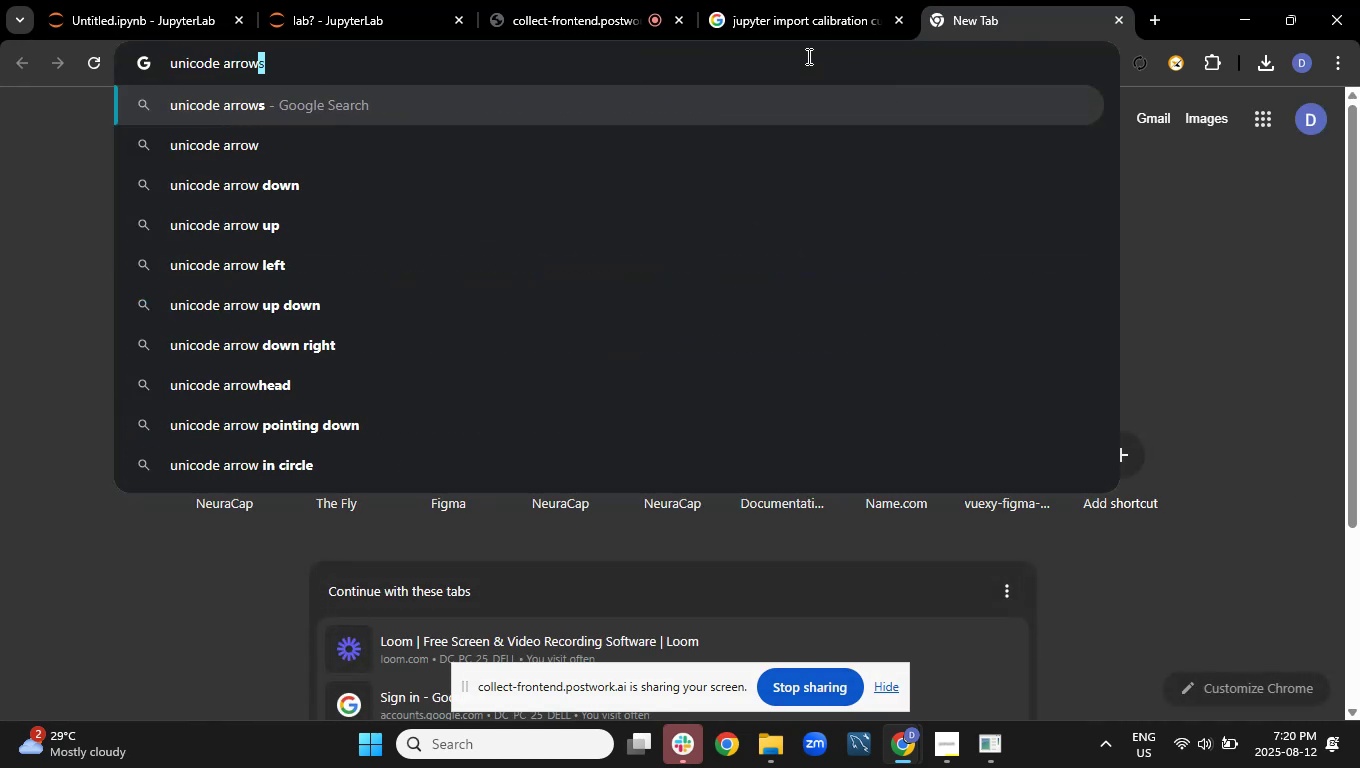 
key(Enter)
 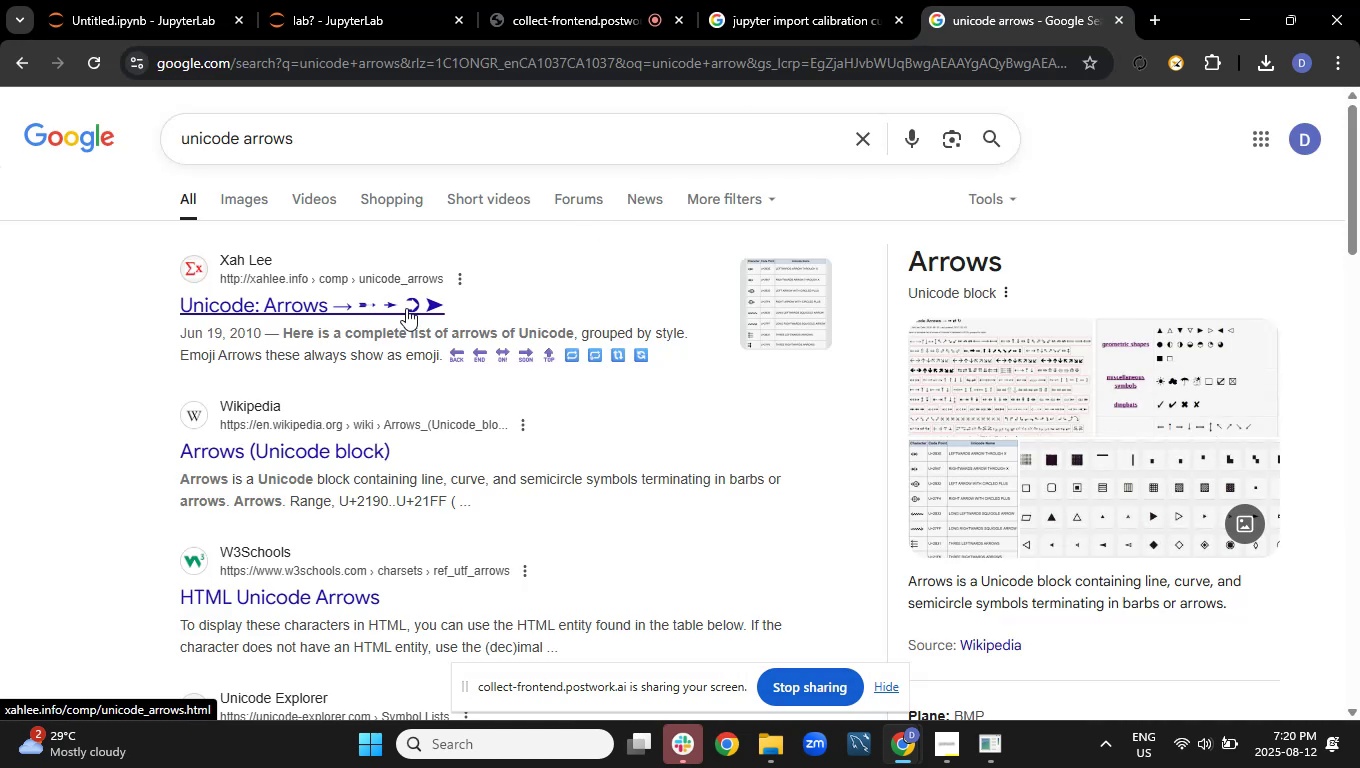 
wait(5.47)
 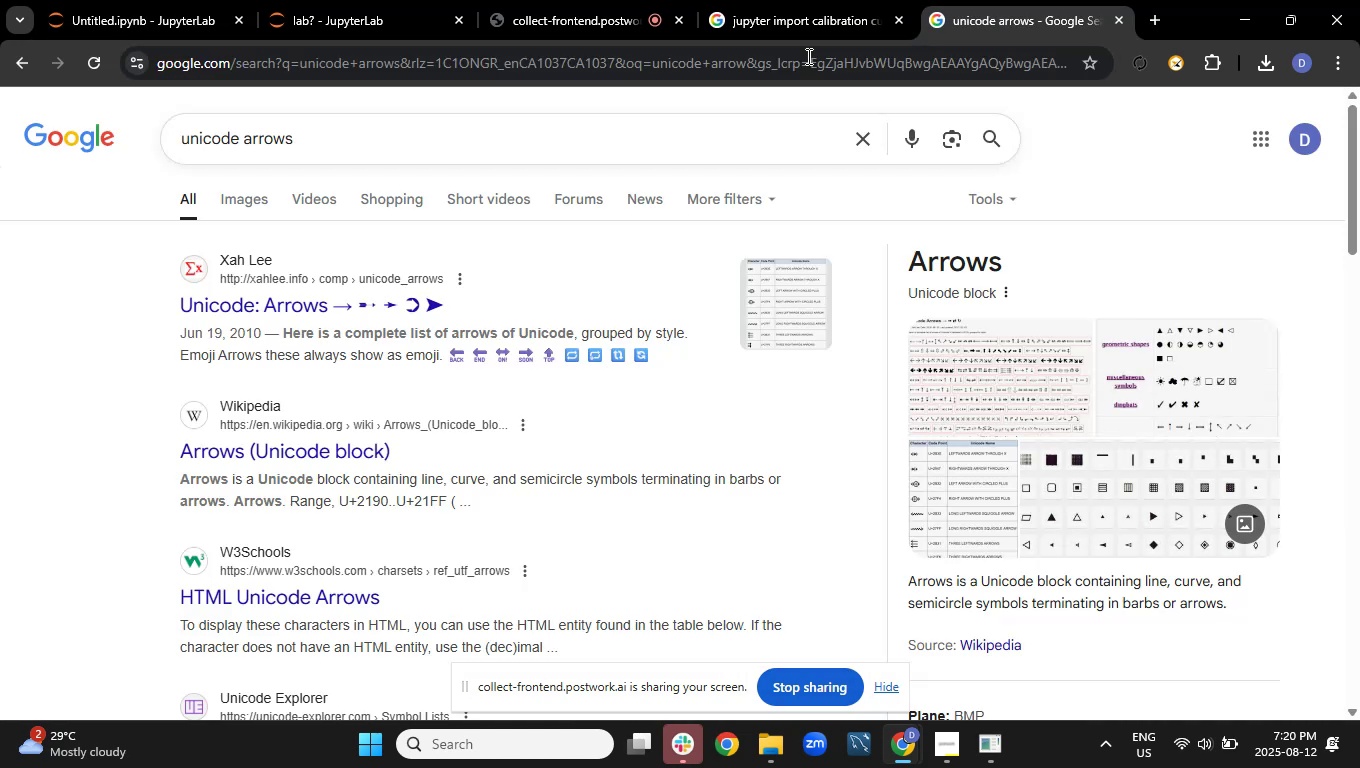 
left_click([406, 308])
 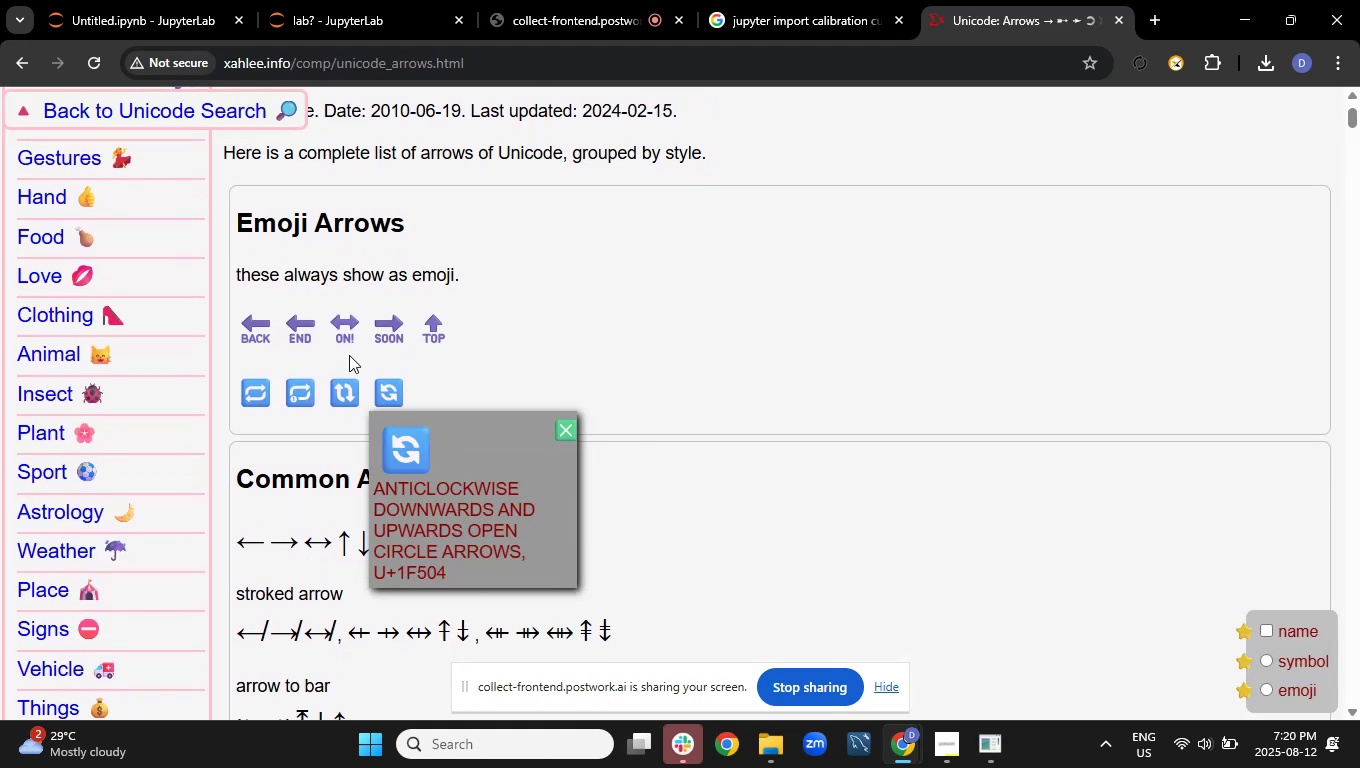 
mouse_move([393, 351])
 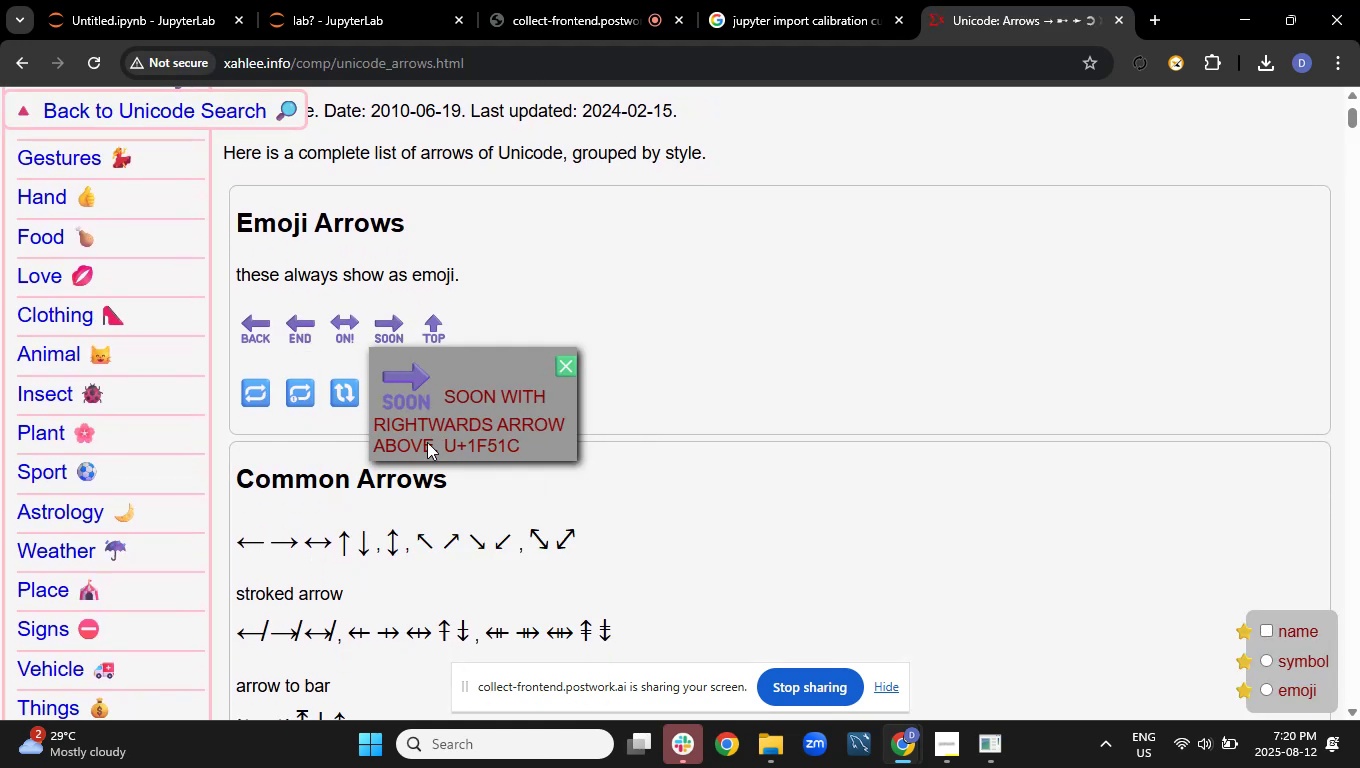 
mouse_move([405, 515])
 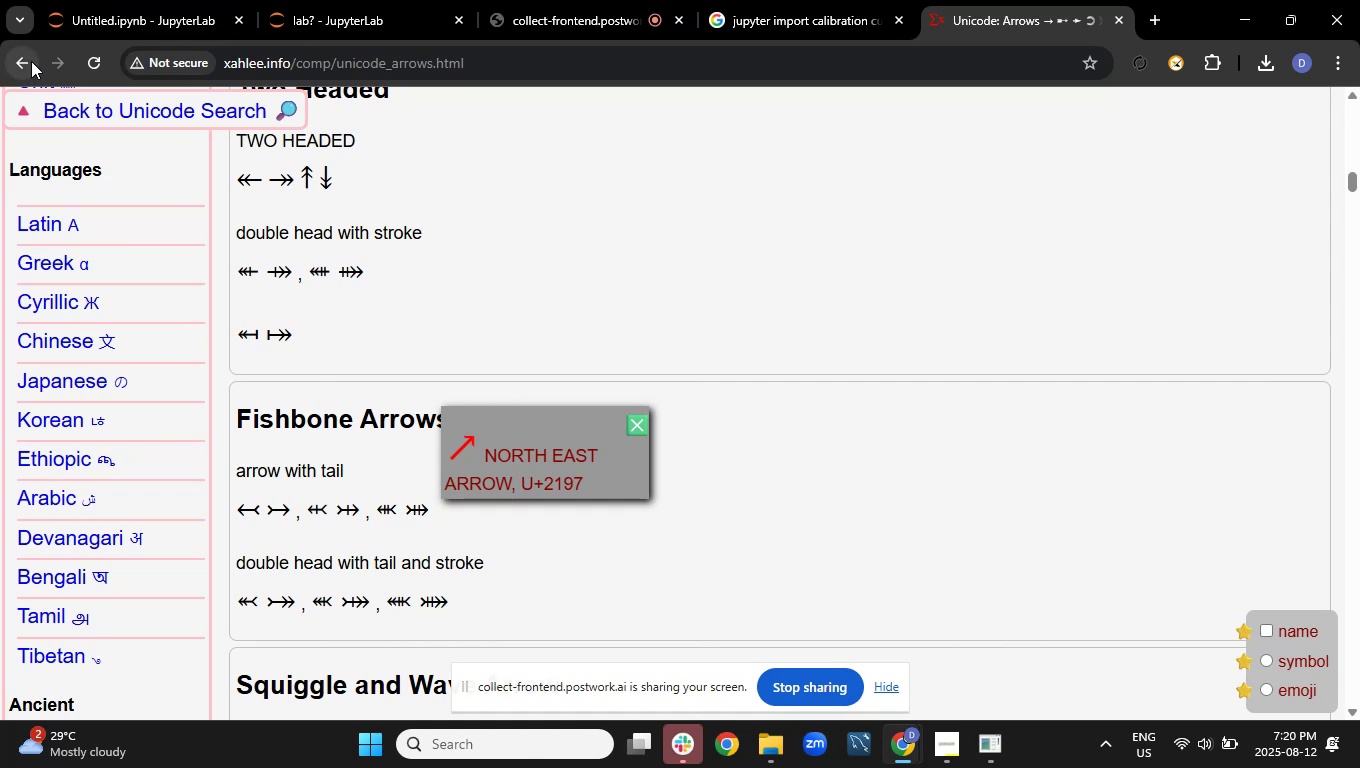 
left_click([31, 61])
 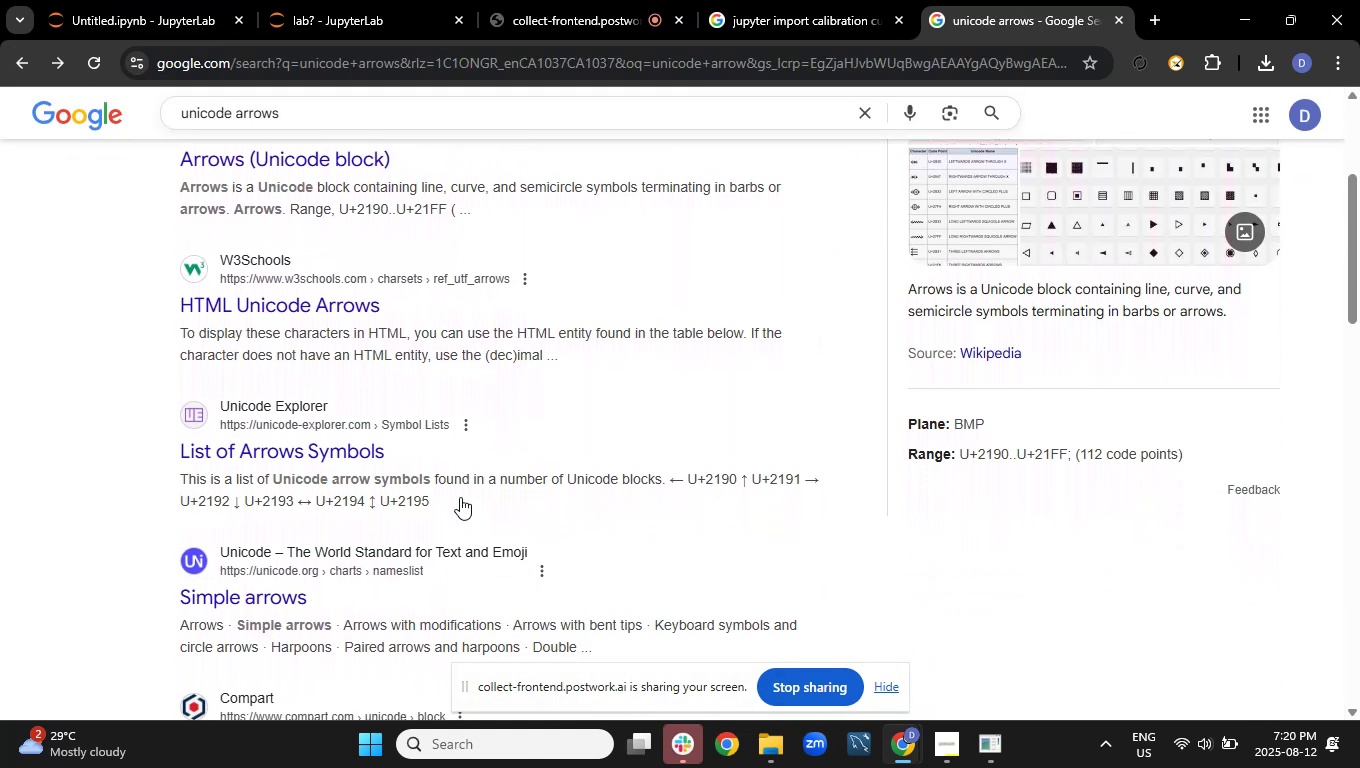 
wait(13.88)
 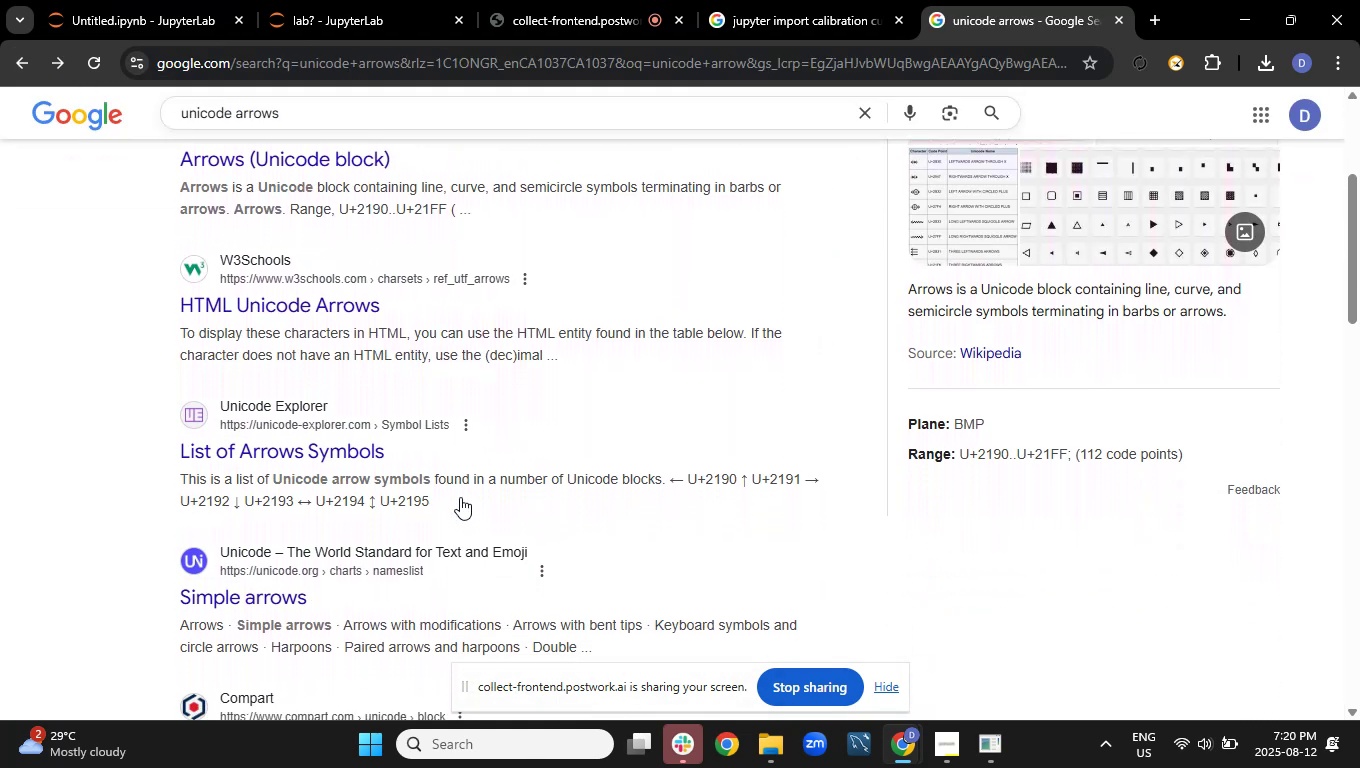 
left_click([818, 0])
 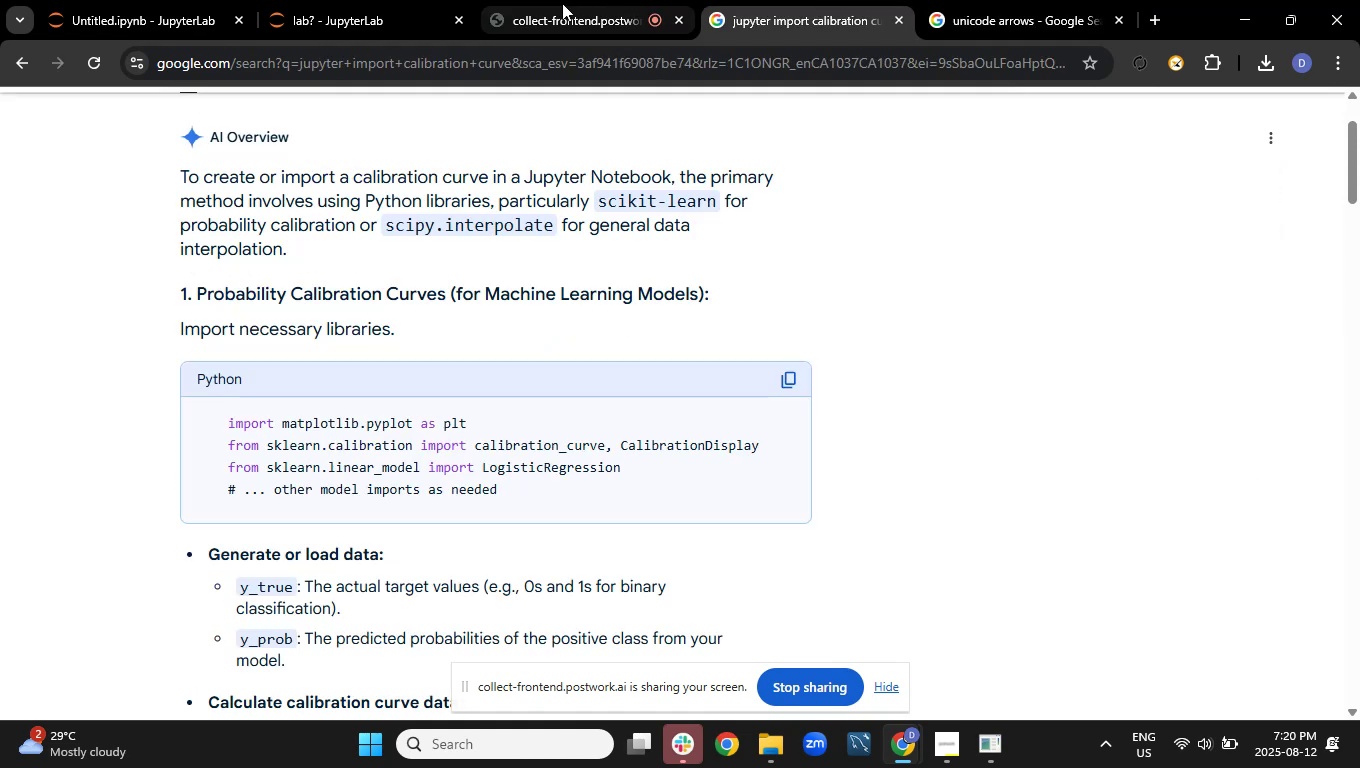 
left_click([562, 3])
 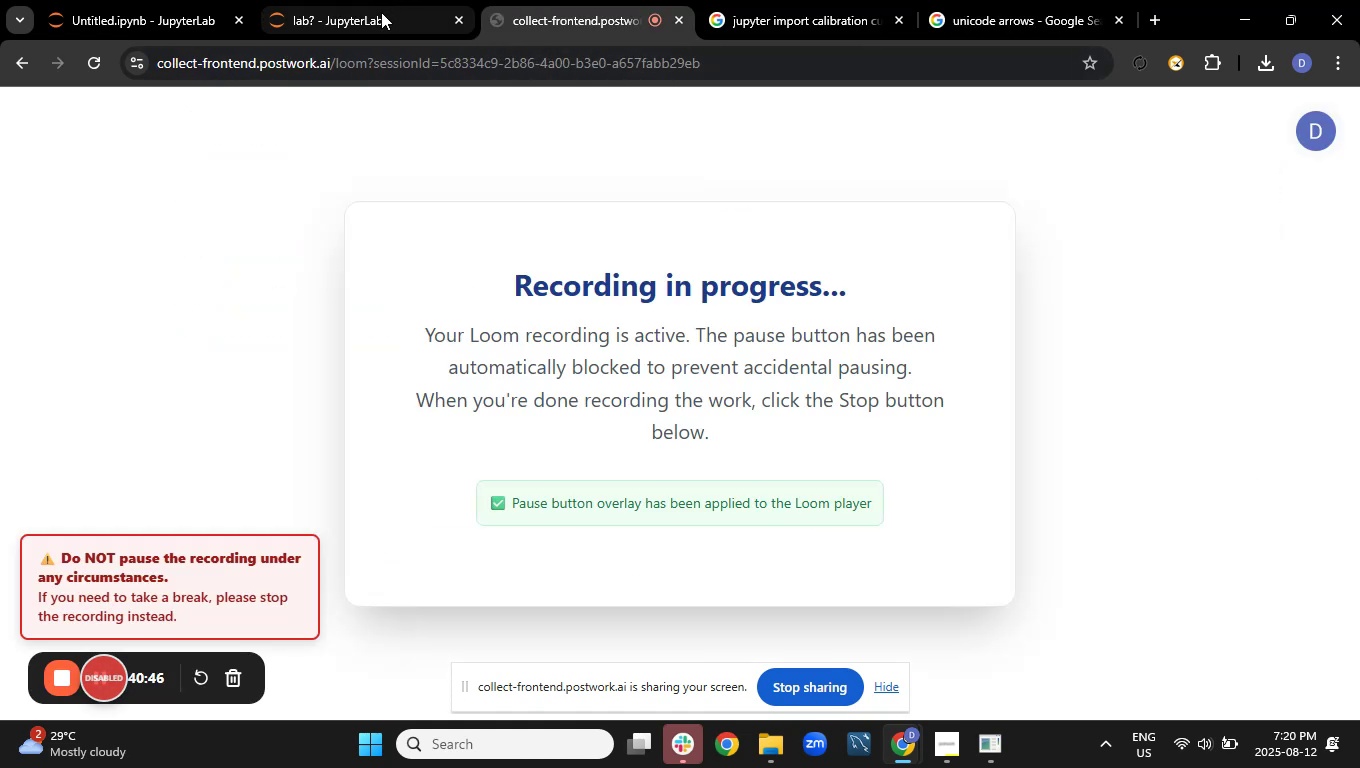 
left_click([381, 12])
 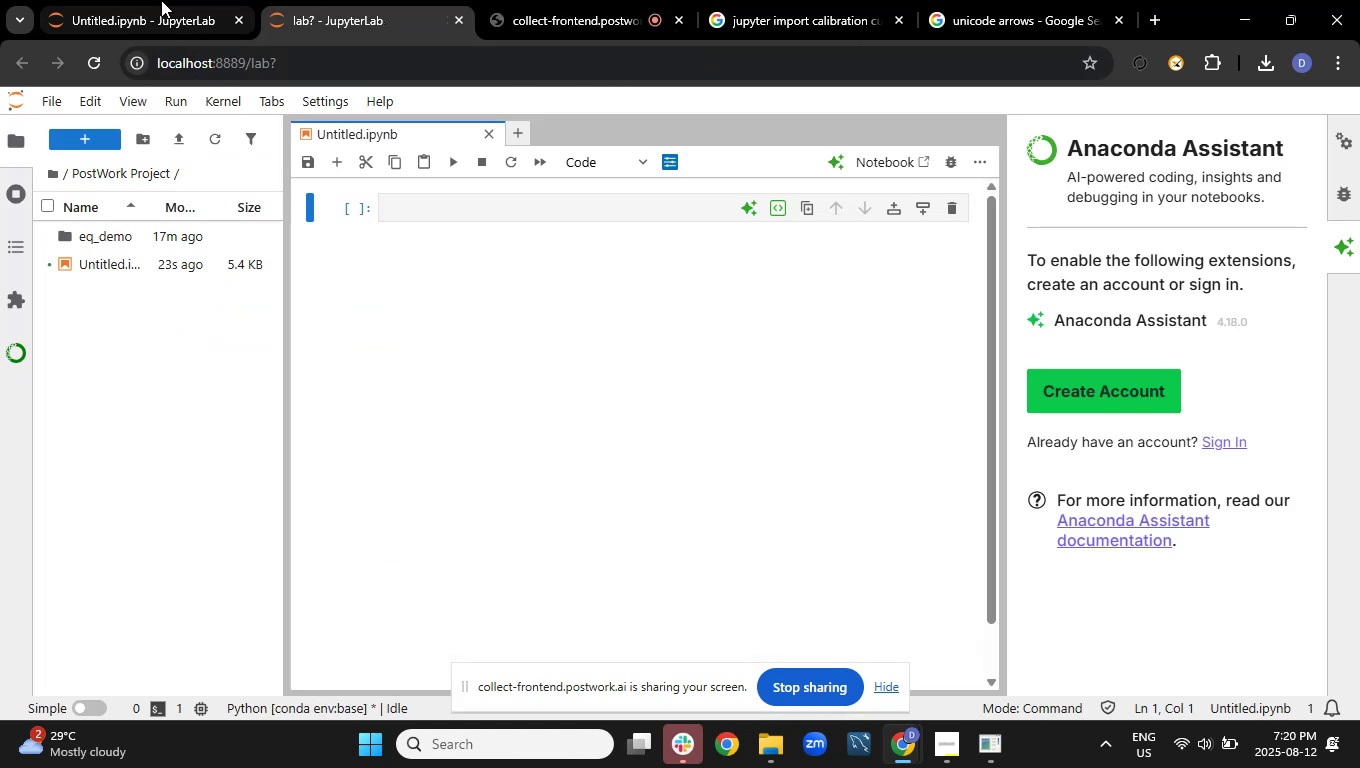 
left_click([161, 0])
 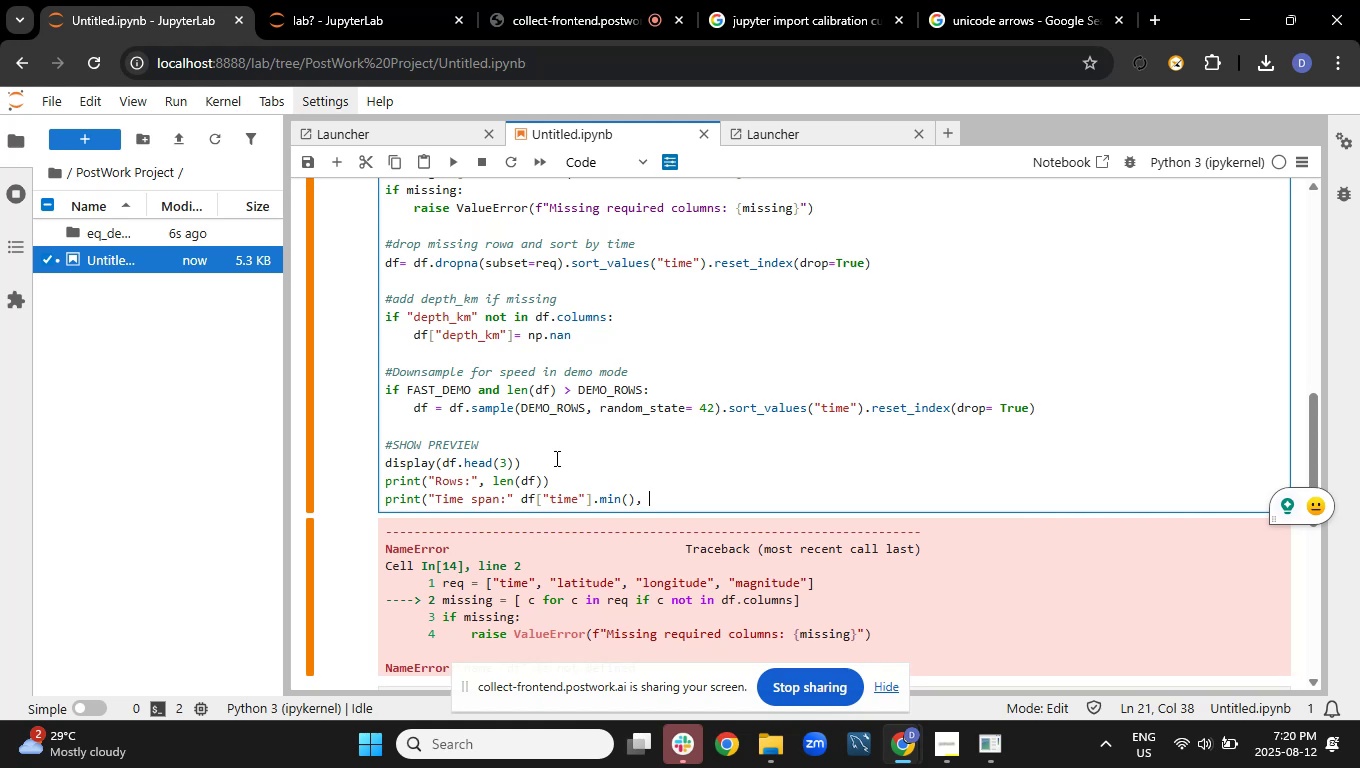 
wait(8.33)
 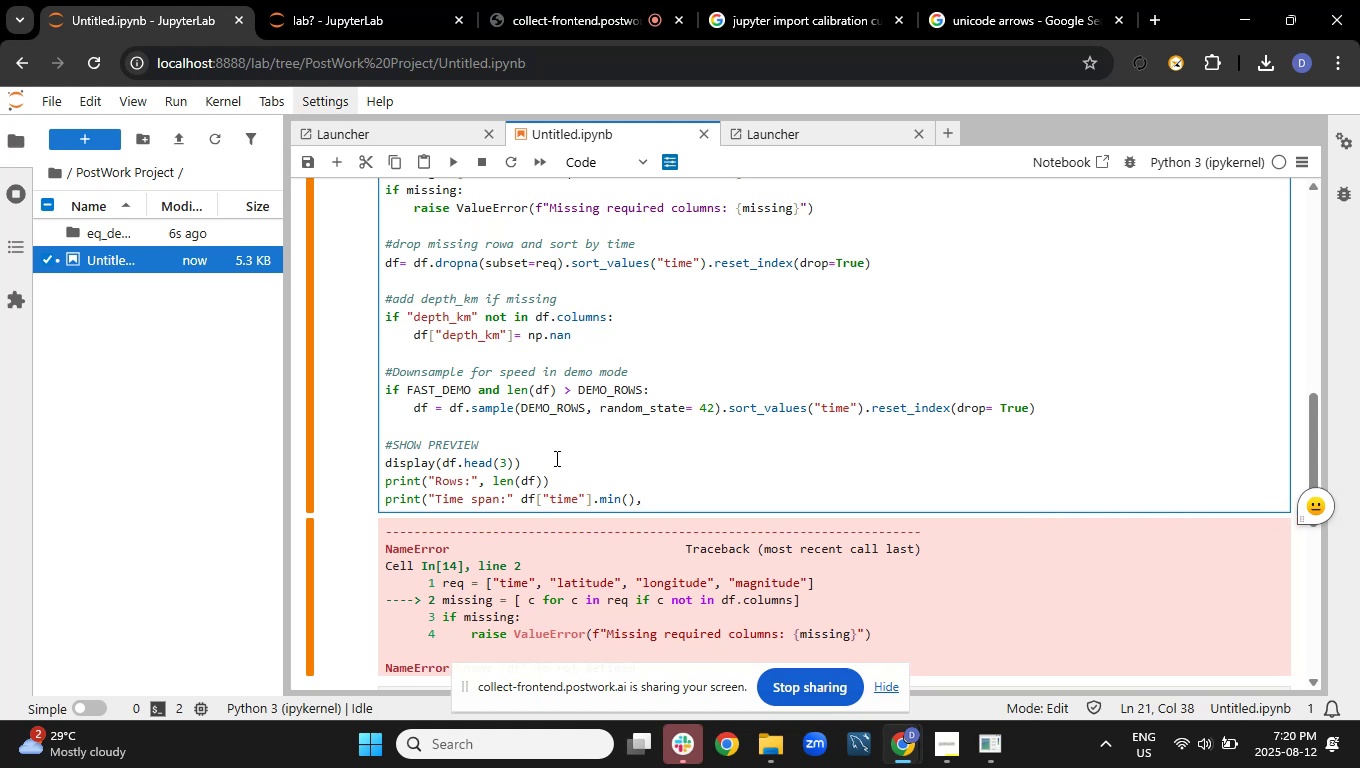 
type("\u2192)
 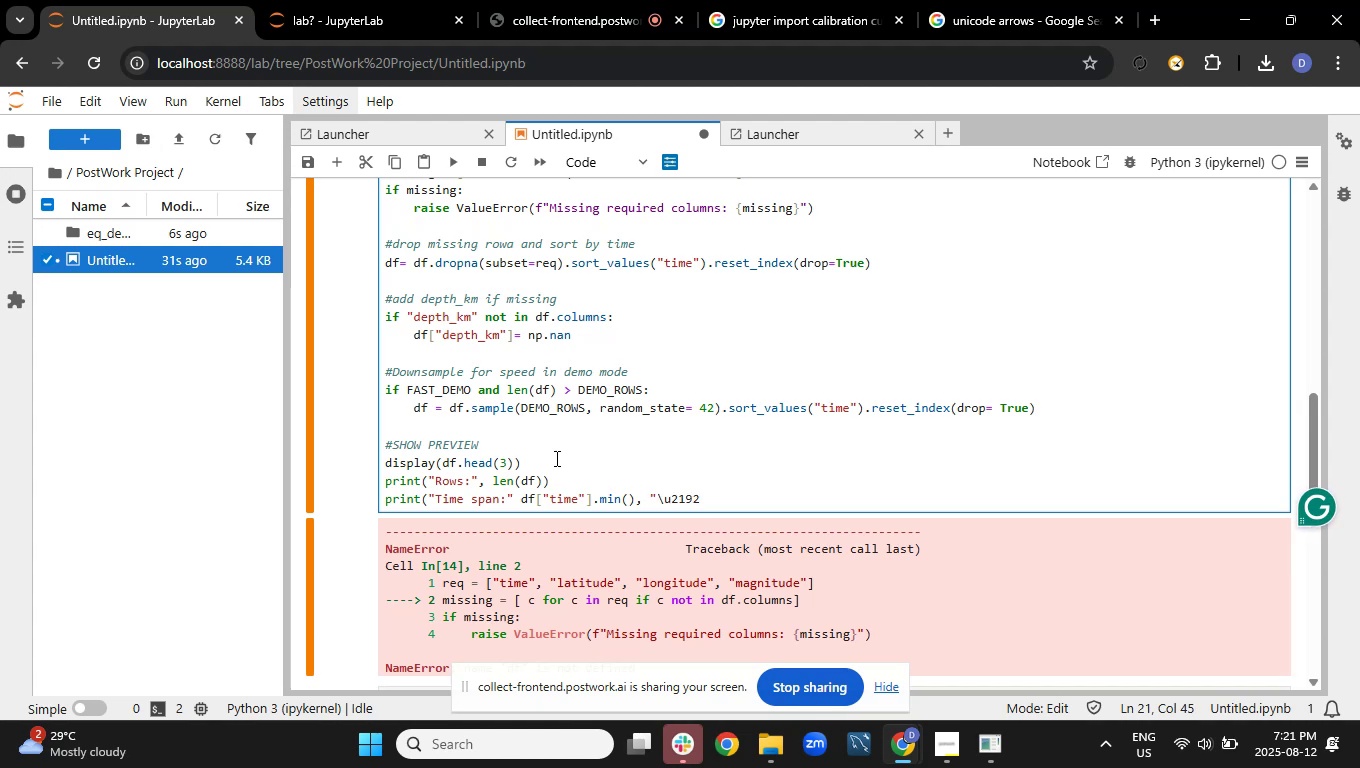 
type(", df["time"].mac)
key(Backspace)
type(x()))
 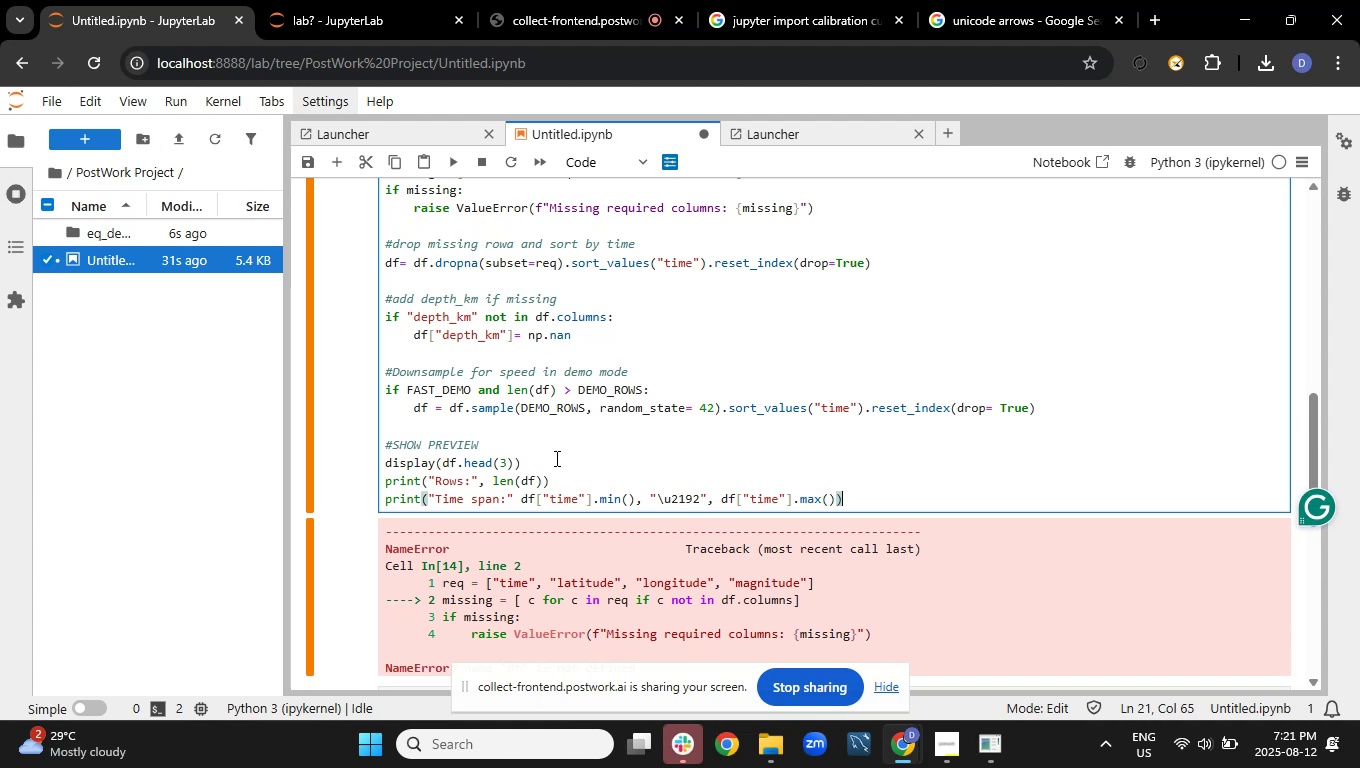 
wait(5.88)
 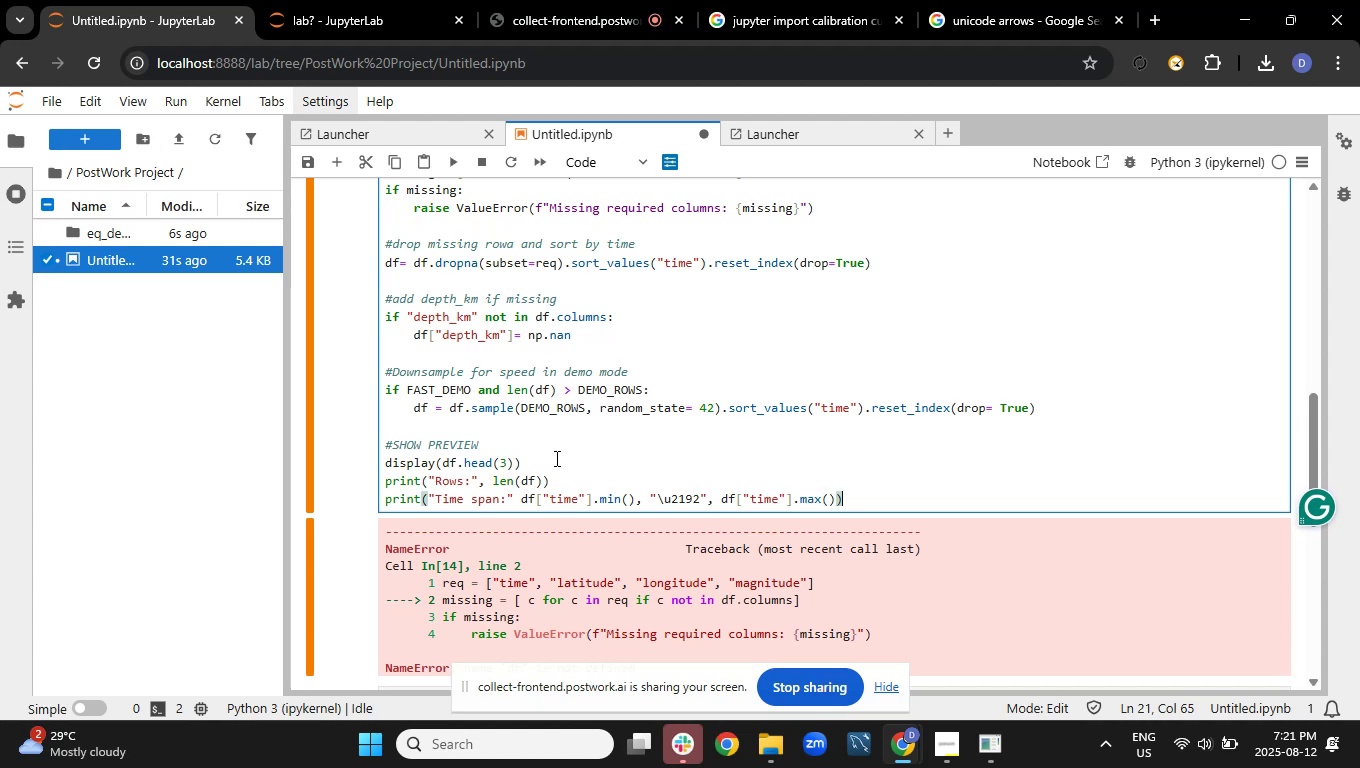 
key(Enter)
 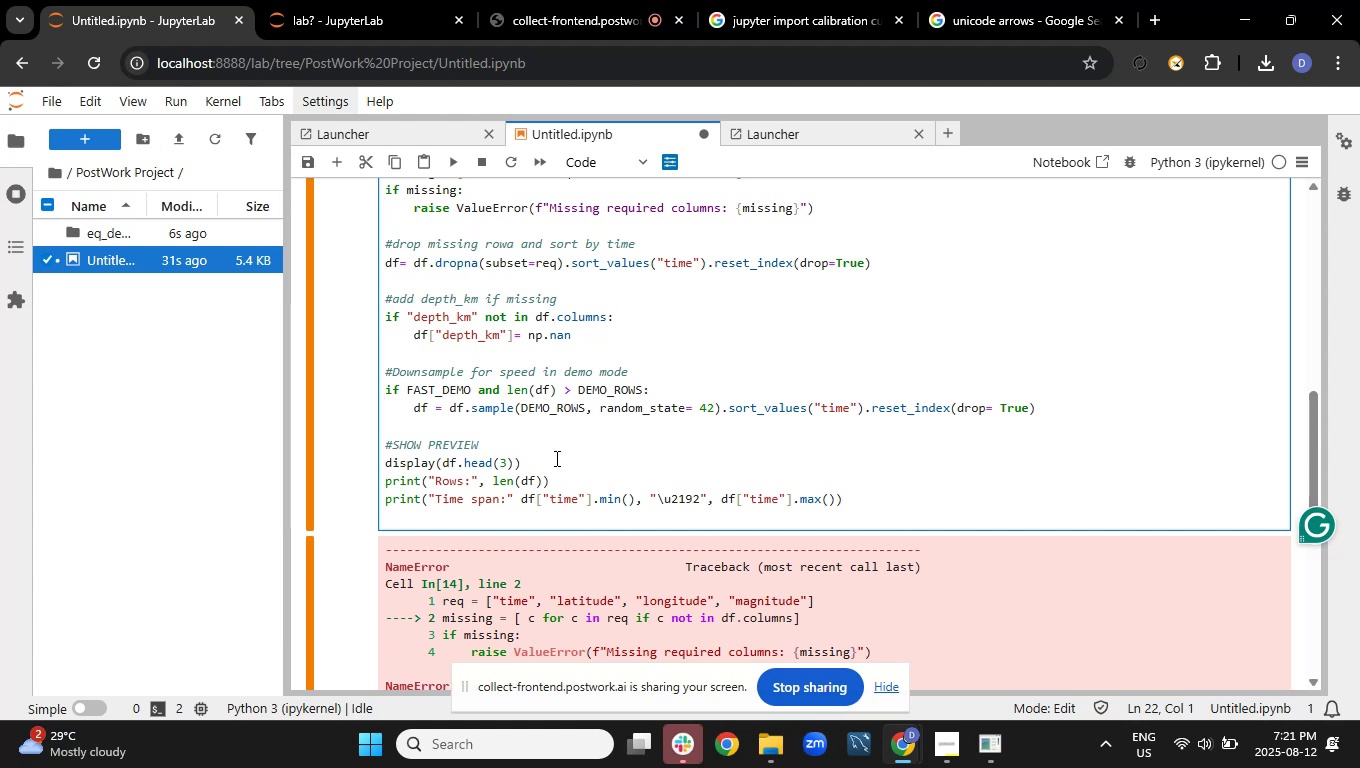 
type(print("NU)
key(Backspace)
type(ll)
key(Backspace)
key(Backspace)
type(ull rate (required cols);)
key(Backspace)
type(:)
 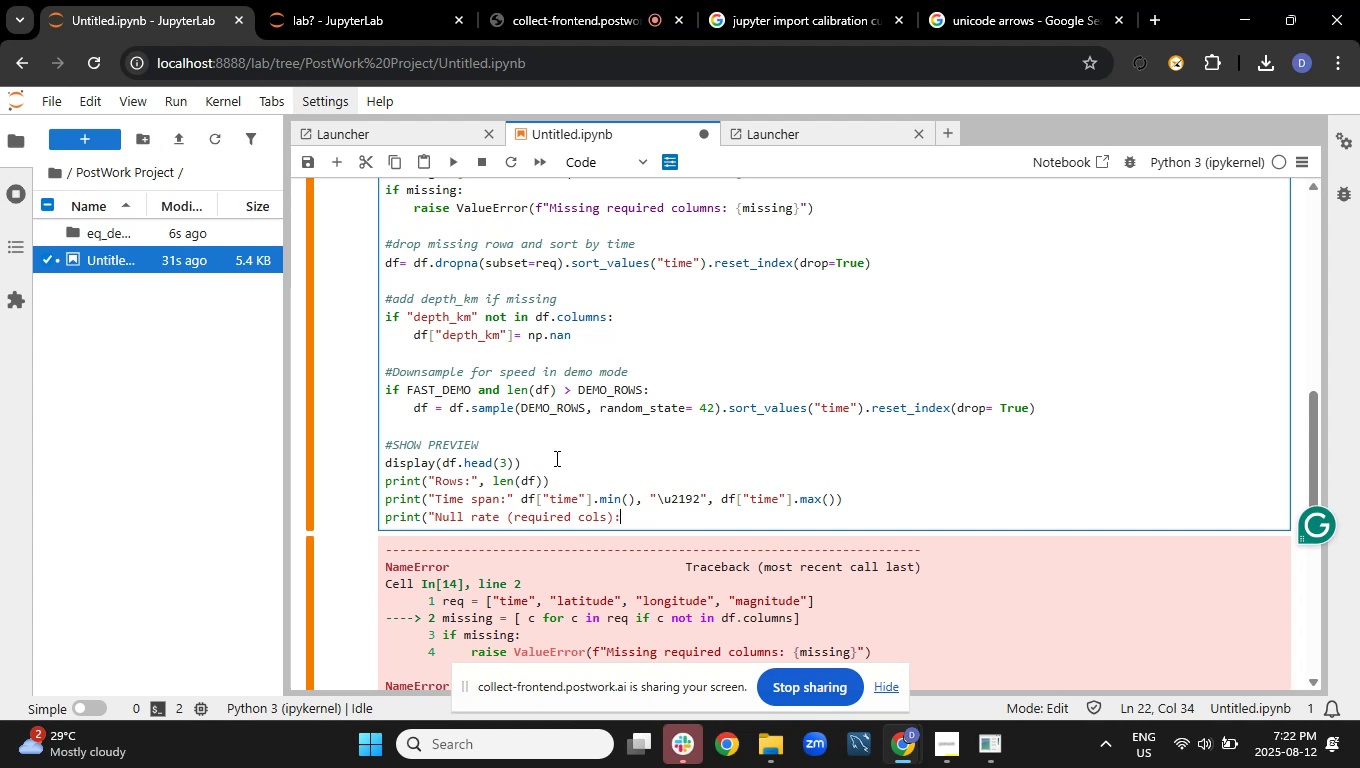 
key(Shift+Quote)
 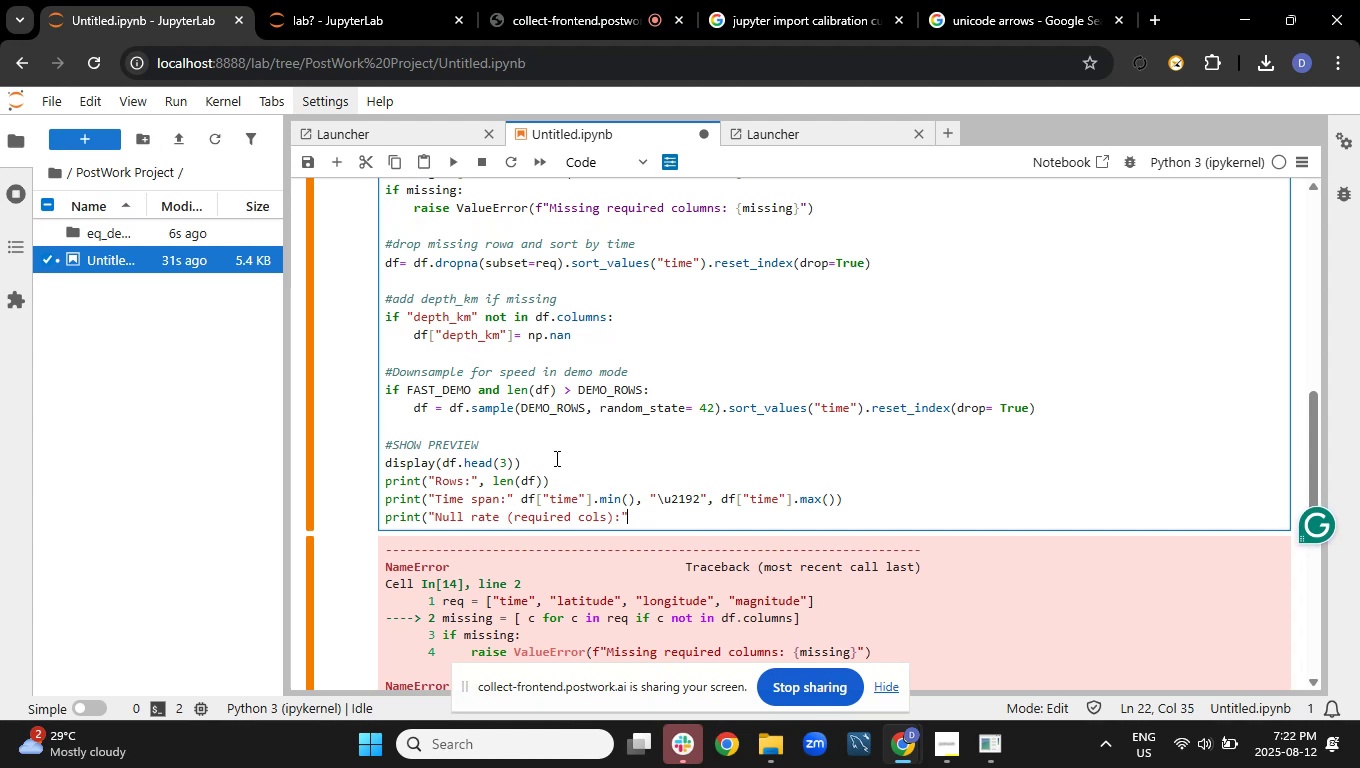 
key(Shift+0)
 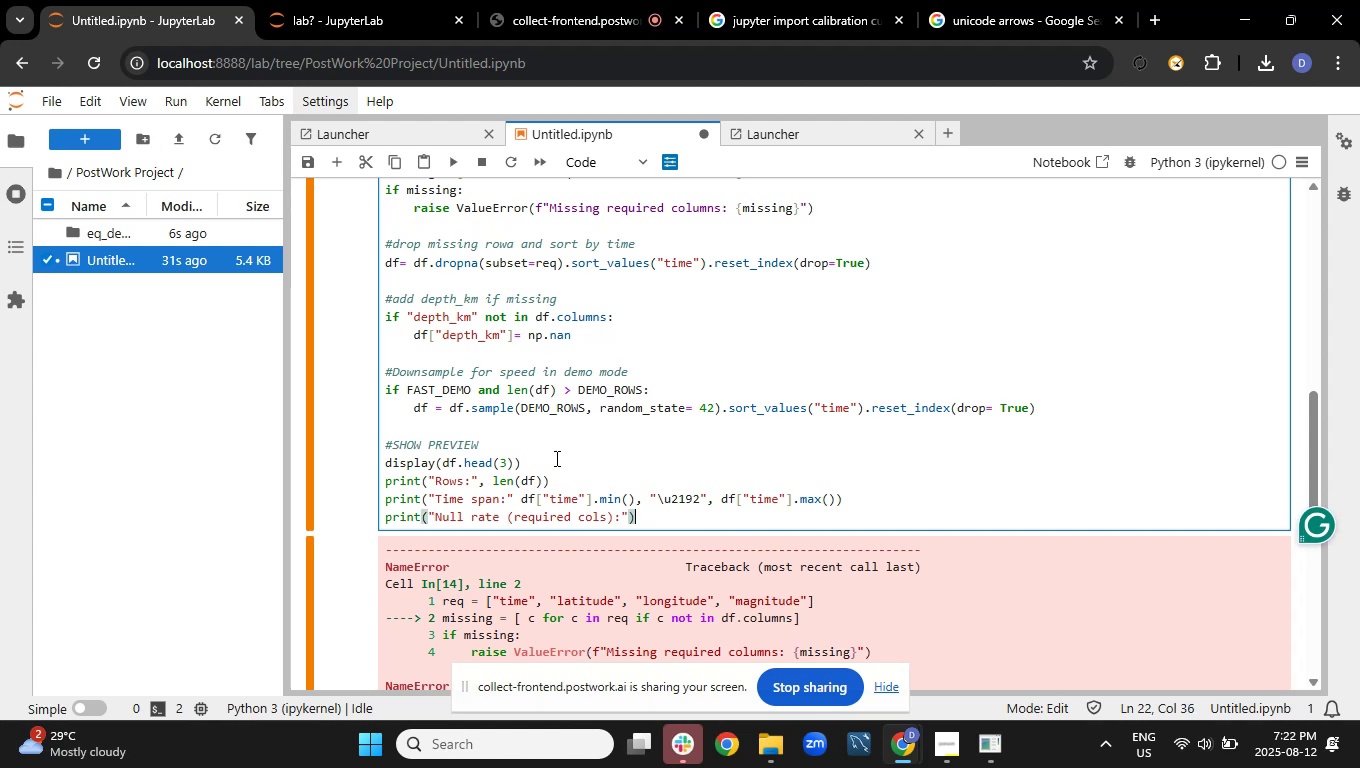 
key(Enter)
 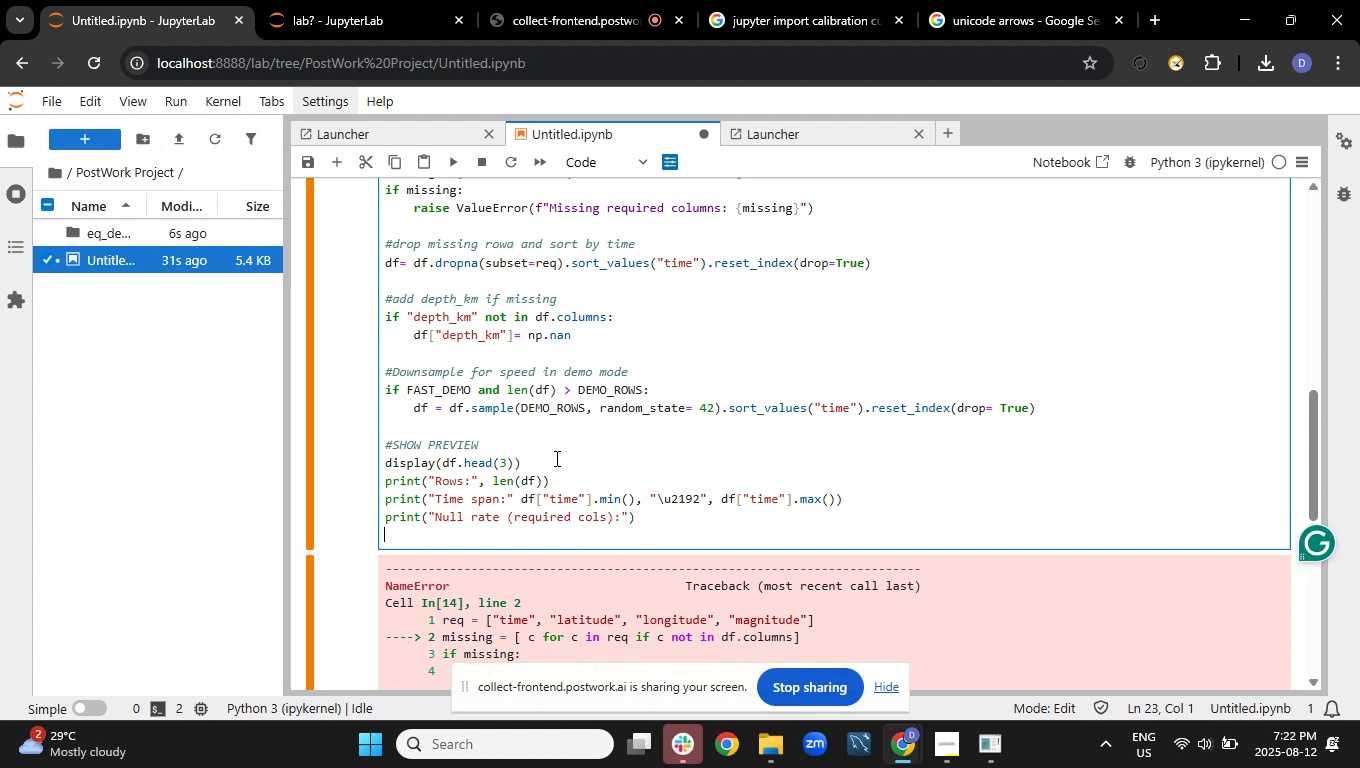 
type(prinr)
key(Backspace)
type(t(df[req)
 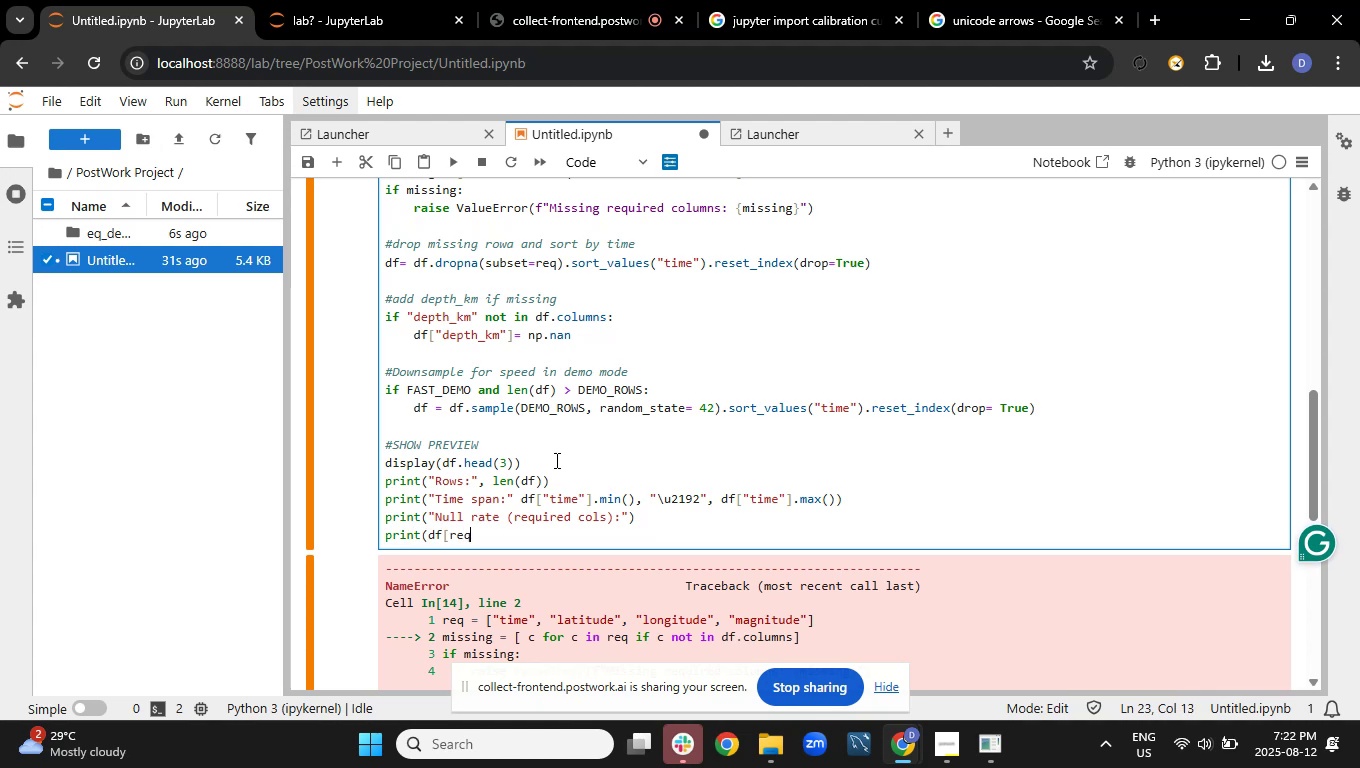 
type(].isna)
 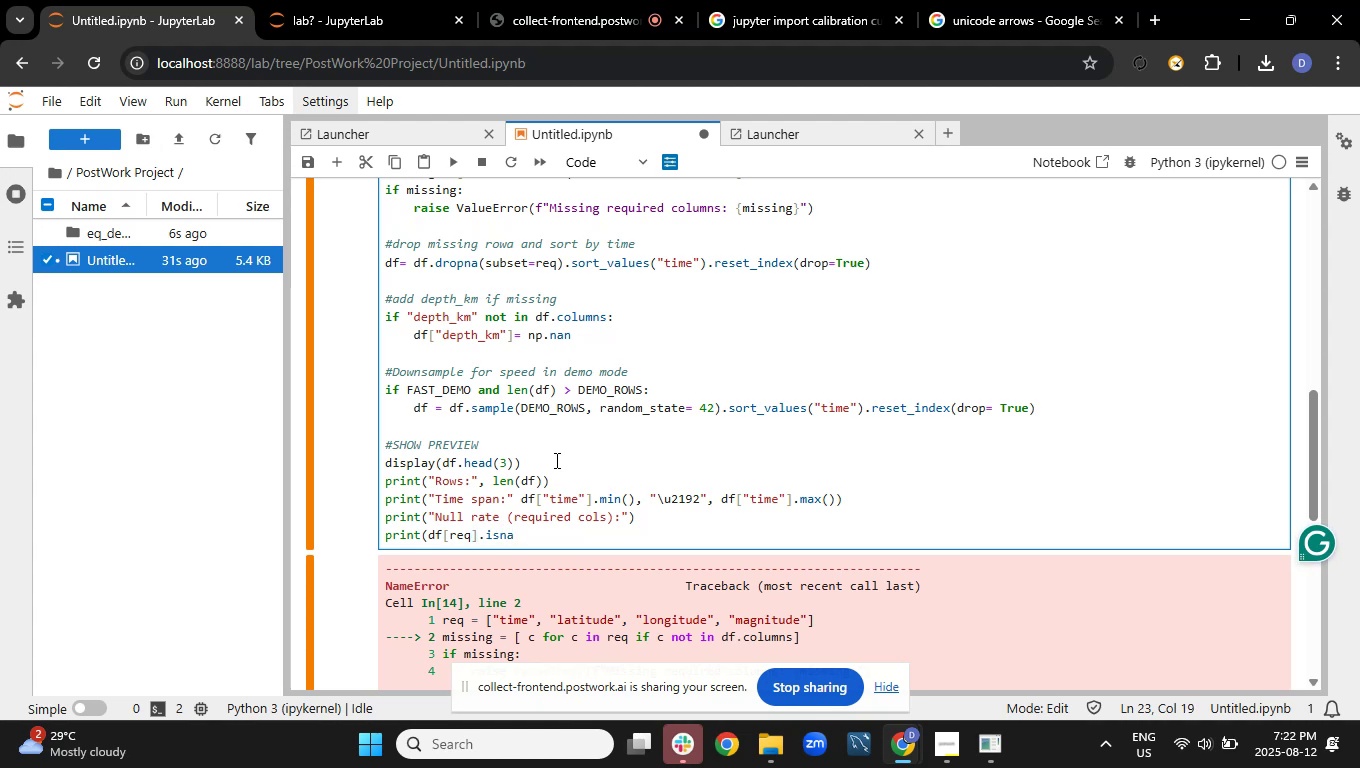 
type(().mean().round(4)))
 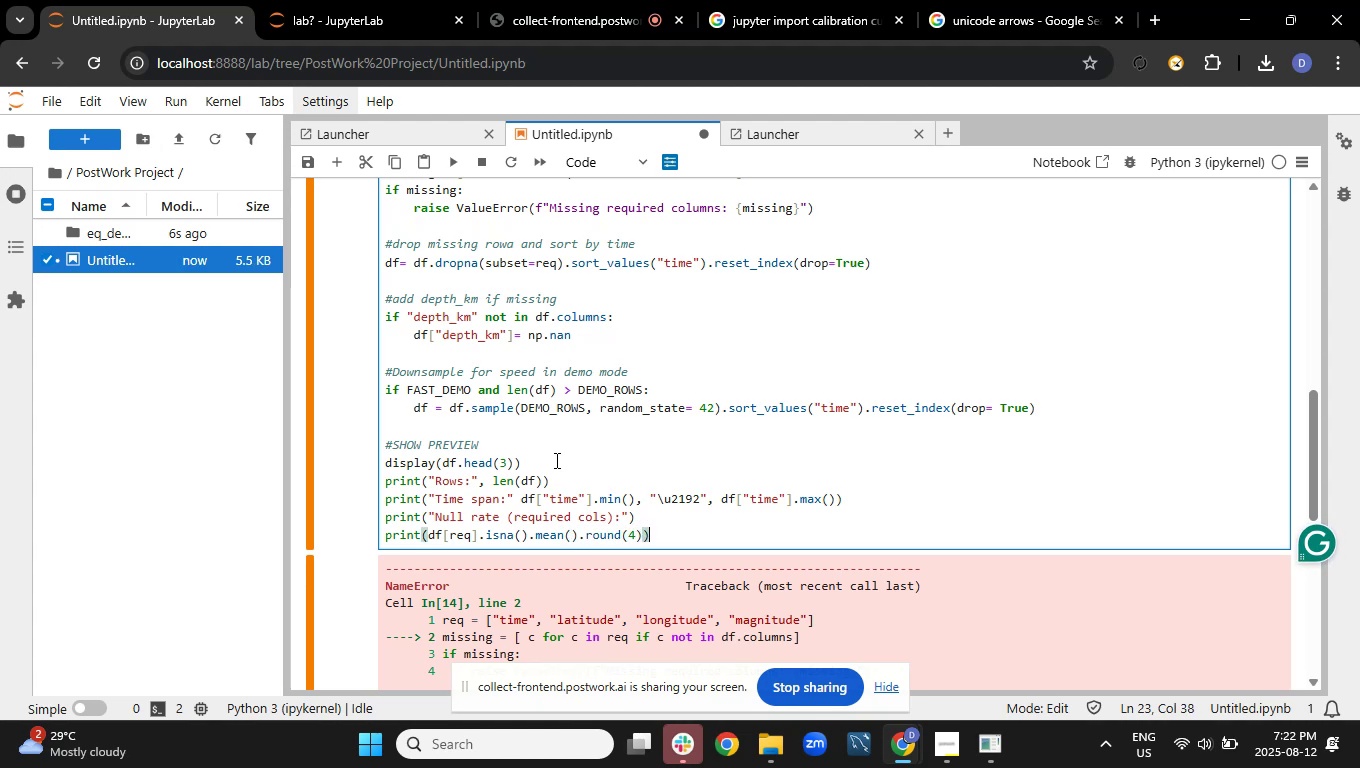 
key(Shift+ShiftRight)
 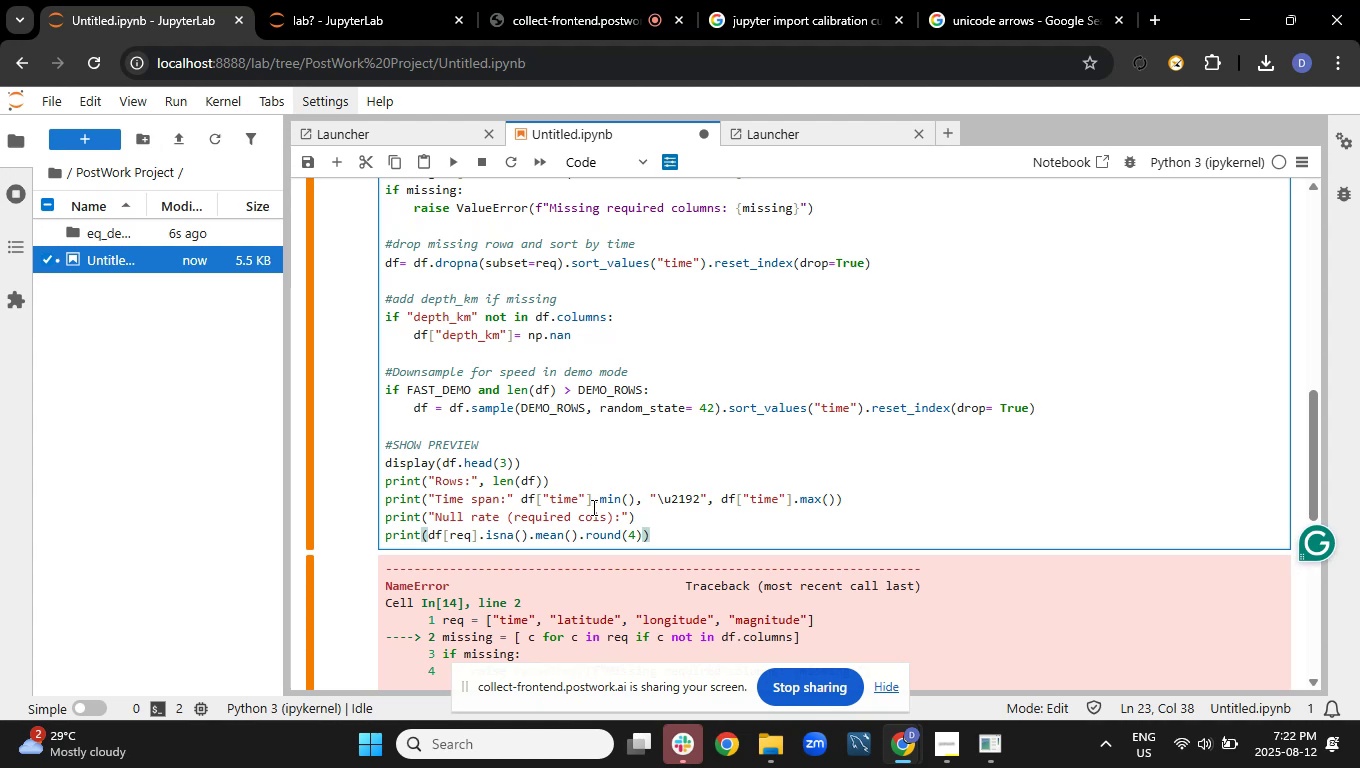 
key(Shift+Enter)
 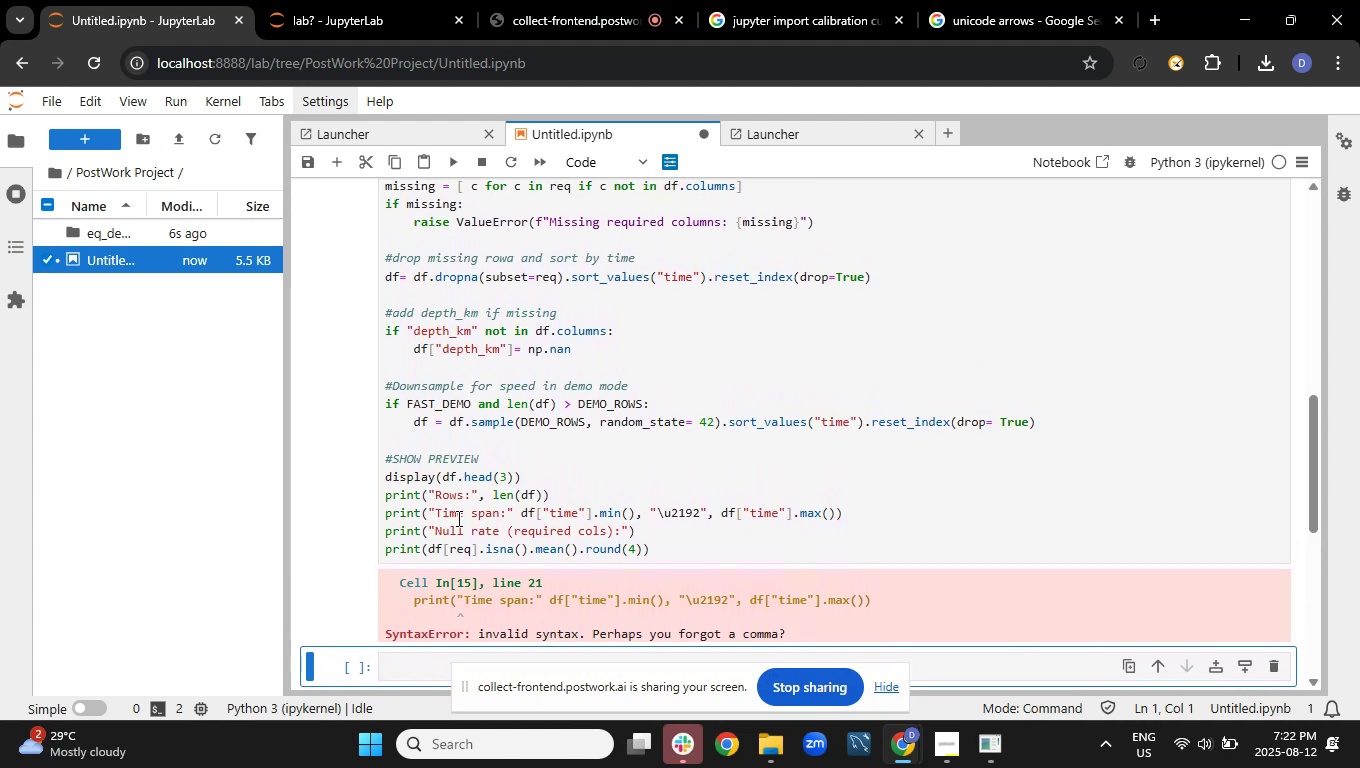 
wait(13.39)
 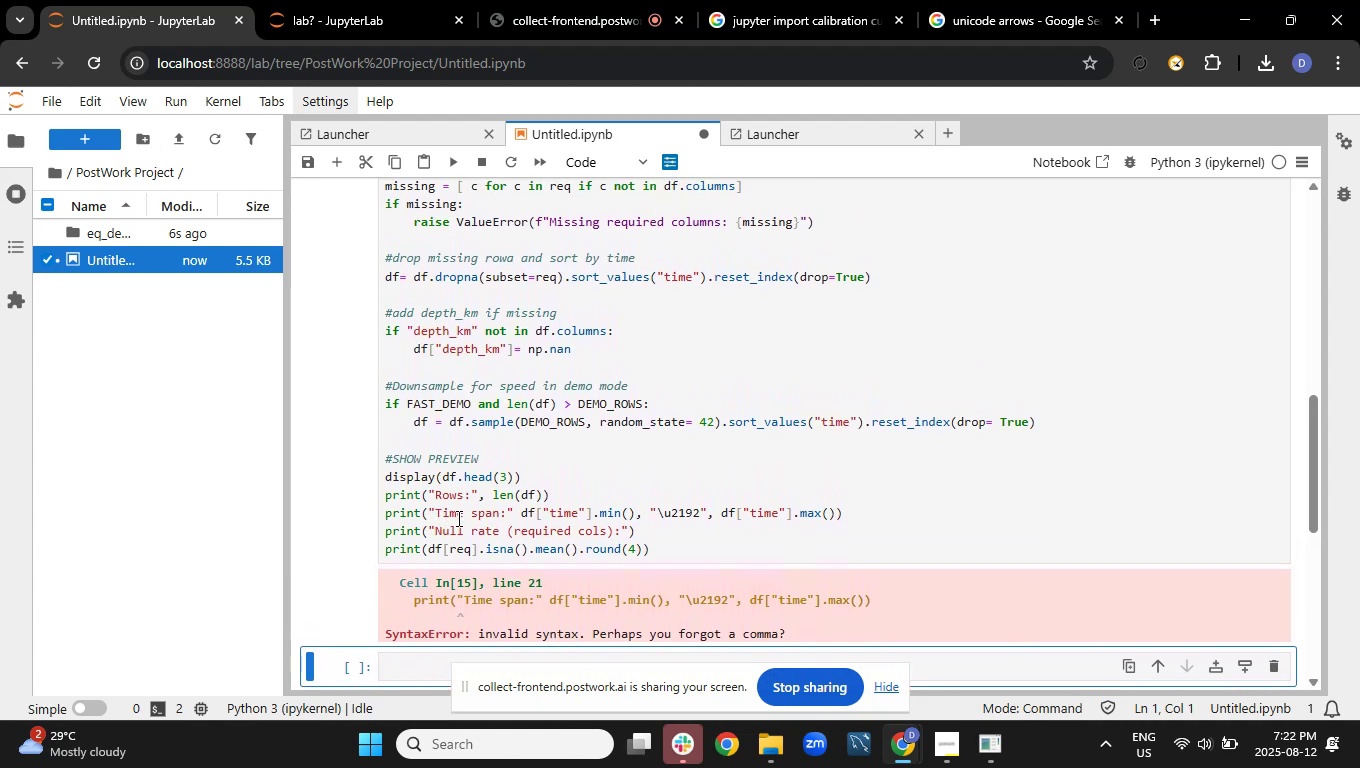 
left_click([517, 513])
 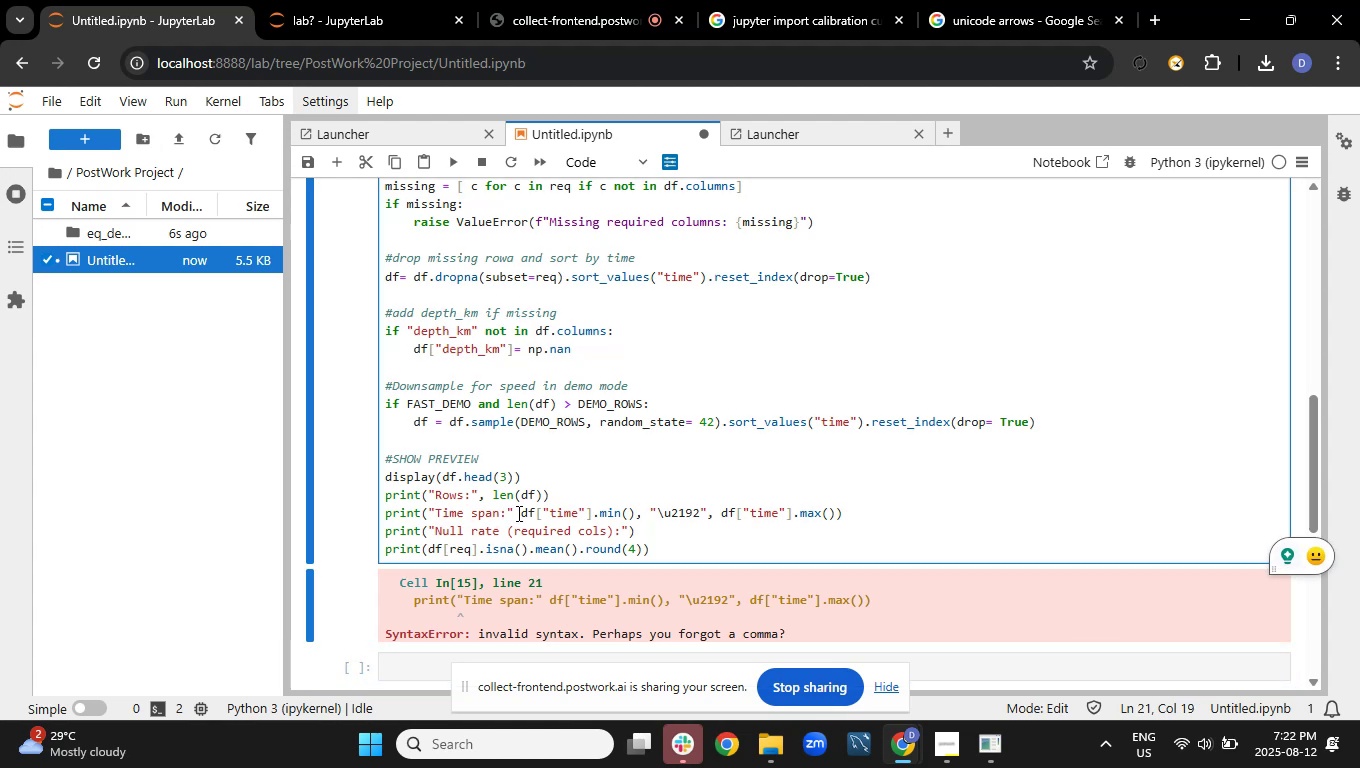 
key(Comma)
 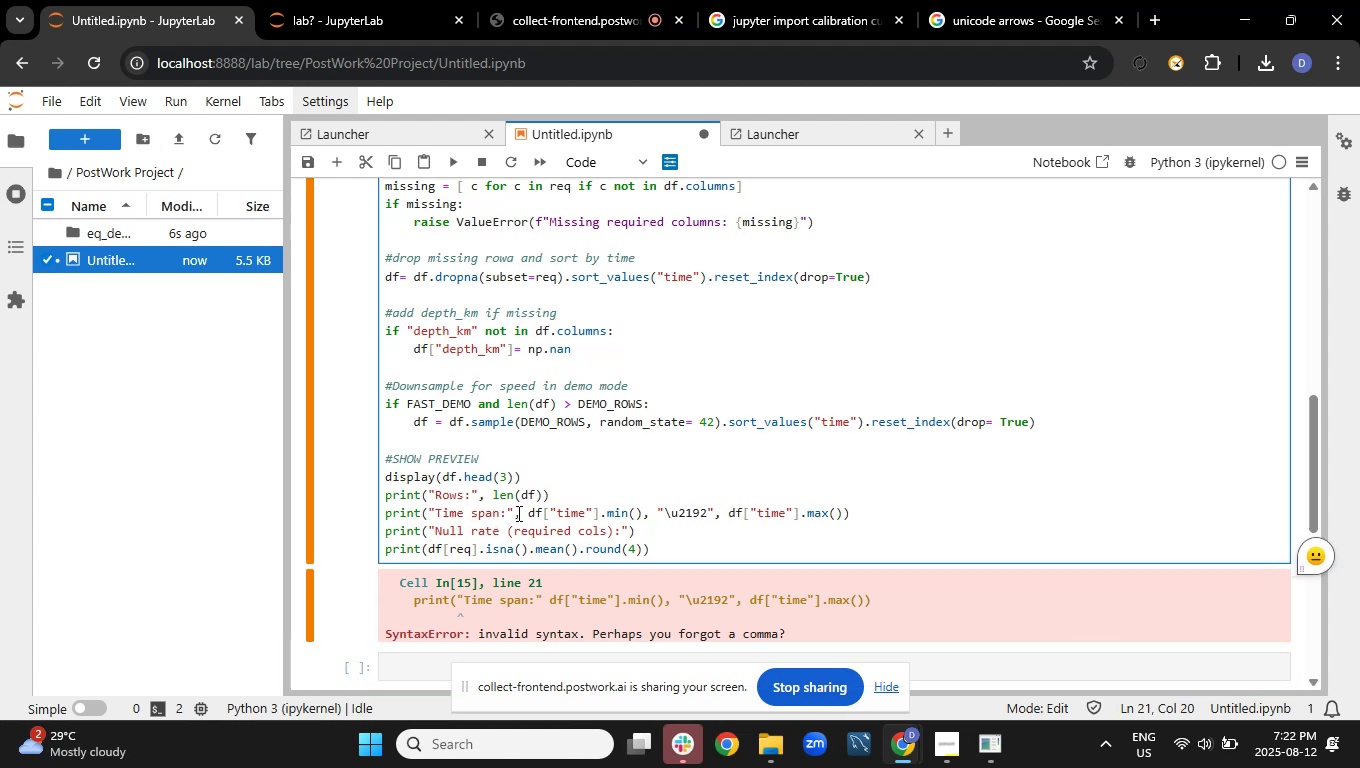 
key(Shift+ShiftRight)
 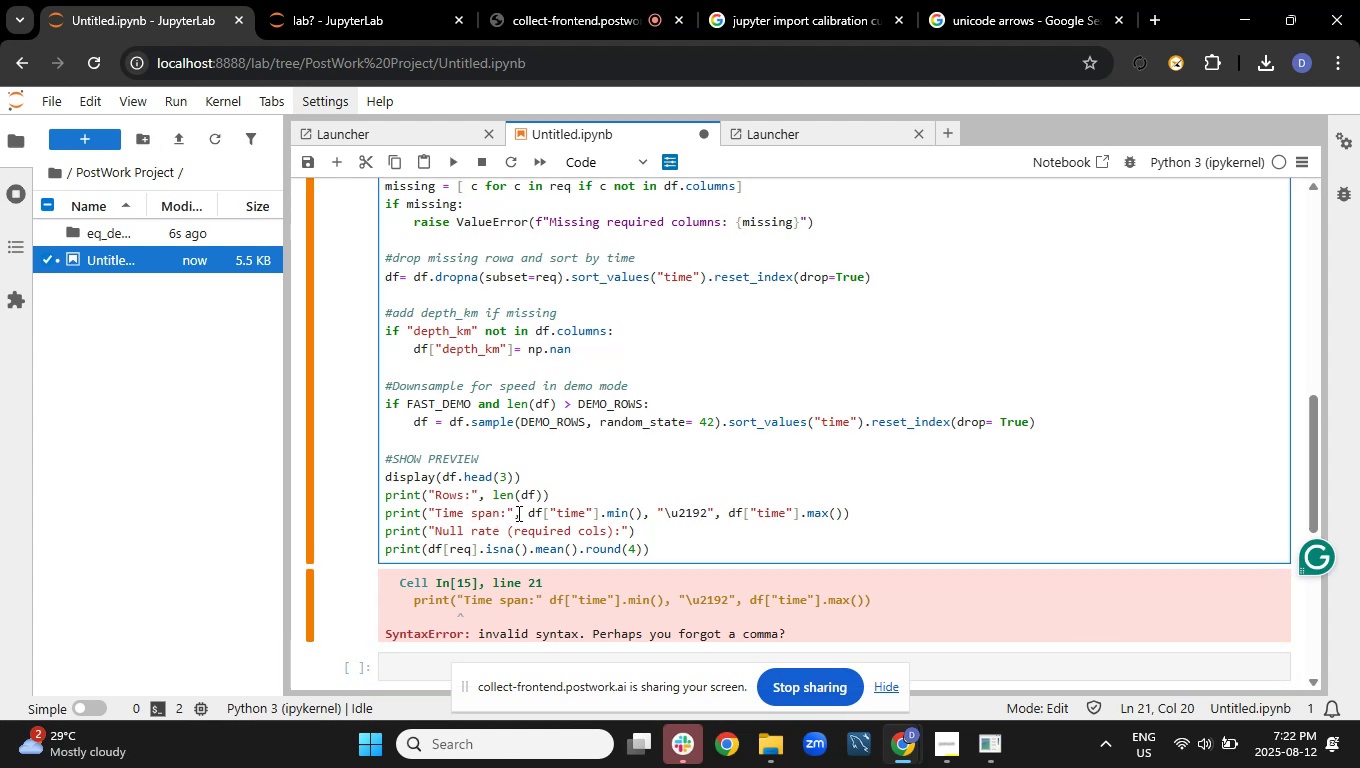 
key(Shift+Enter)
 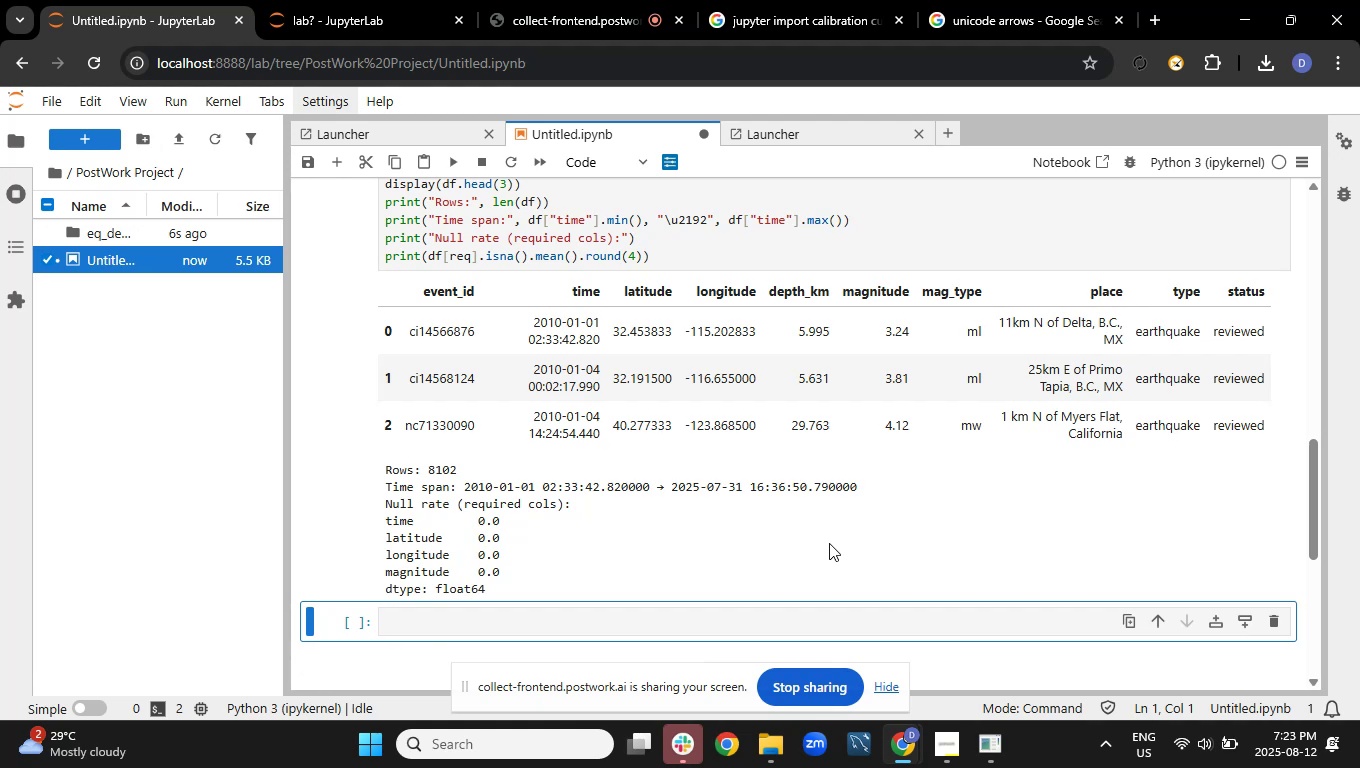 
wait(18.4)
 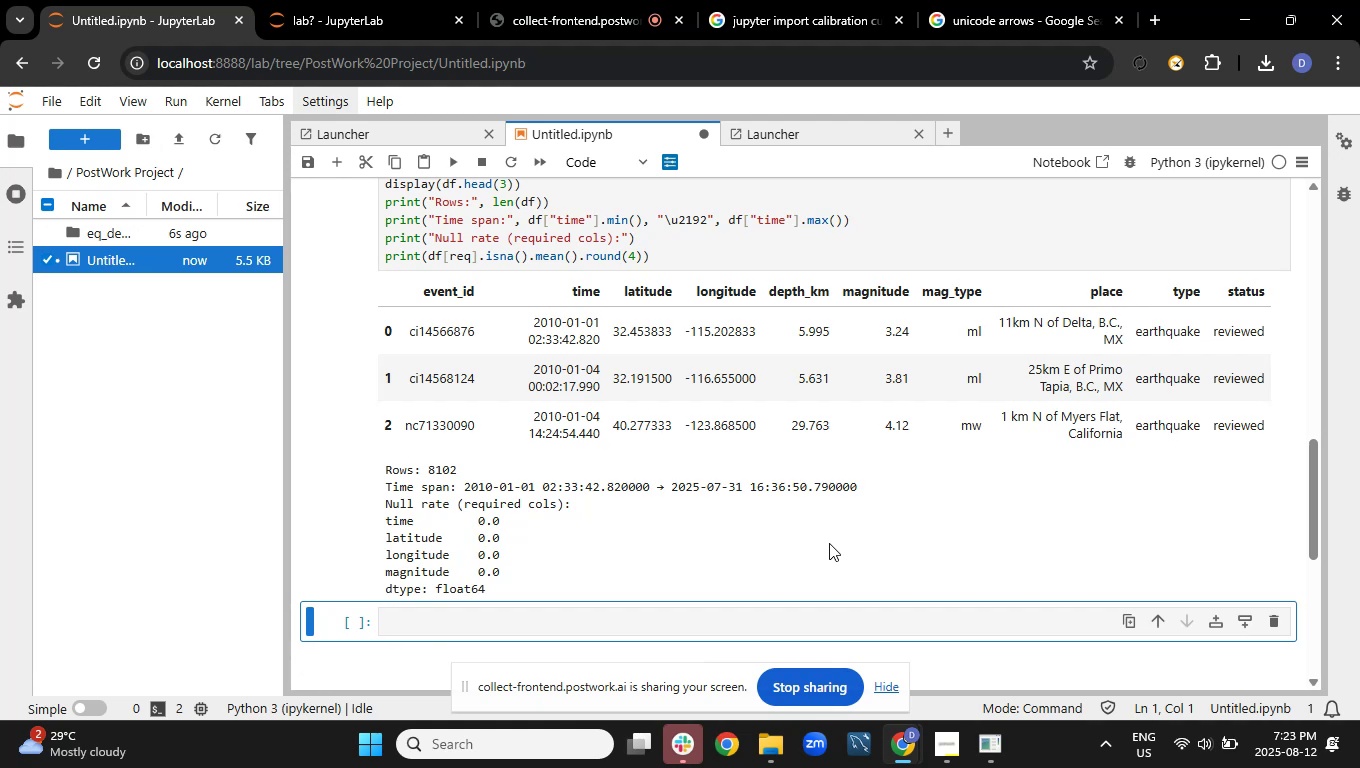 
key(Shift+ShiftRight)
 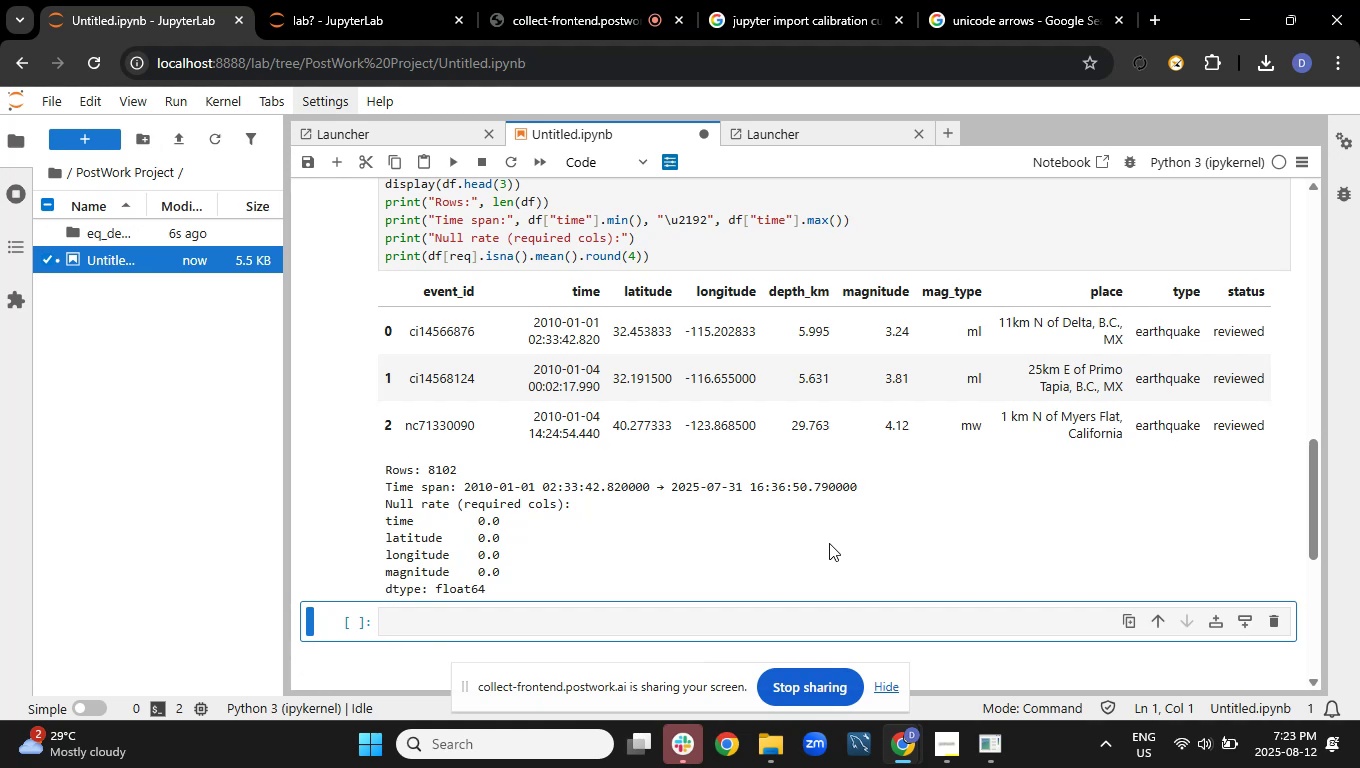 
key(Shift+3)
 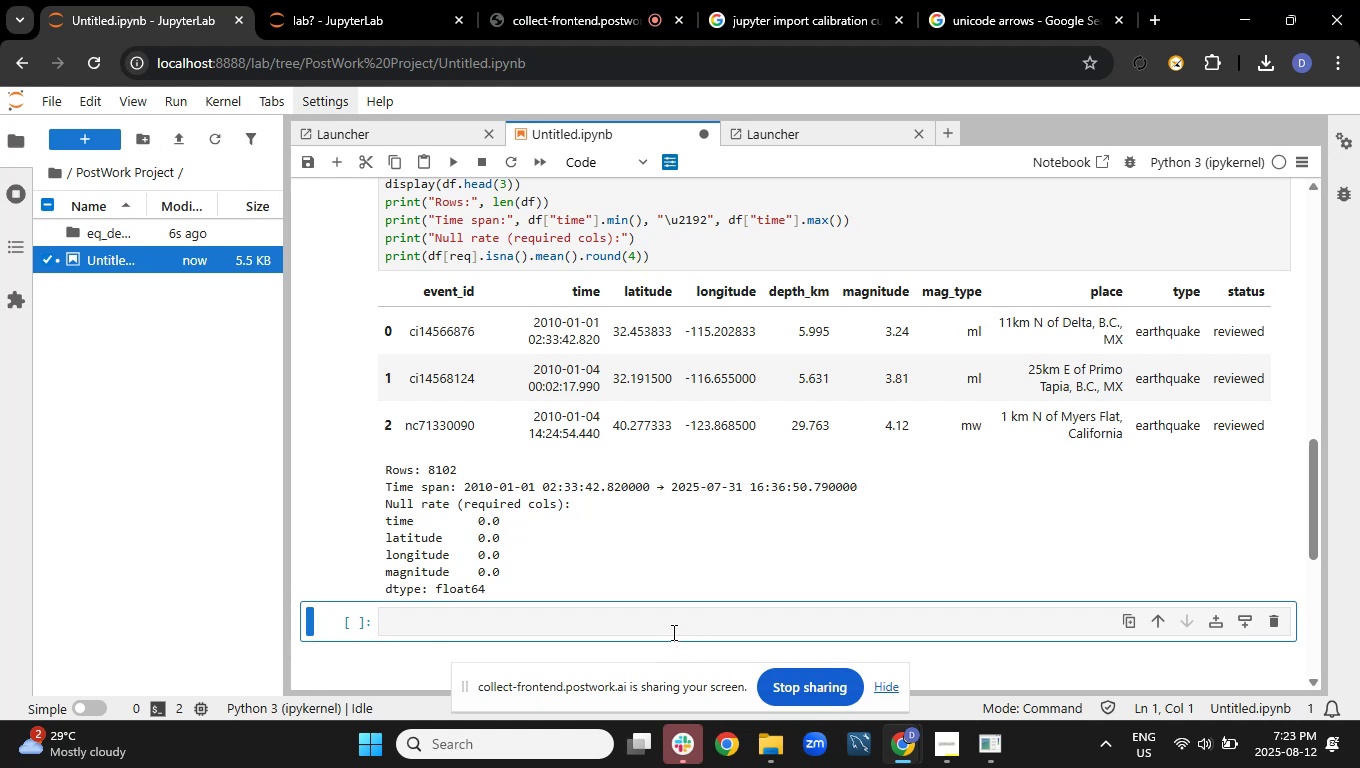 
left_click([677, 629])
 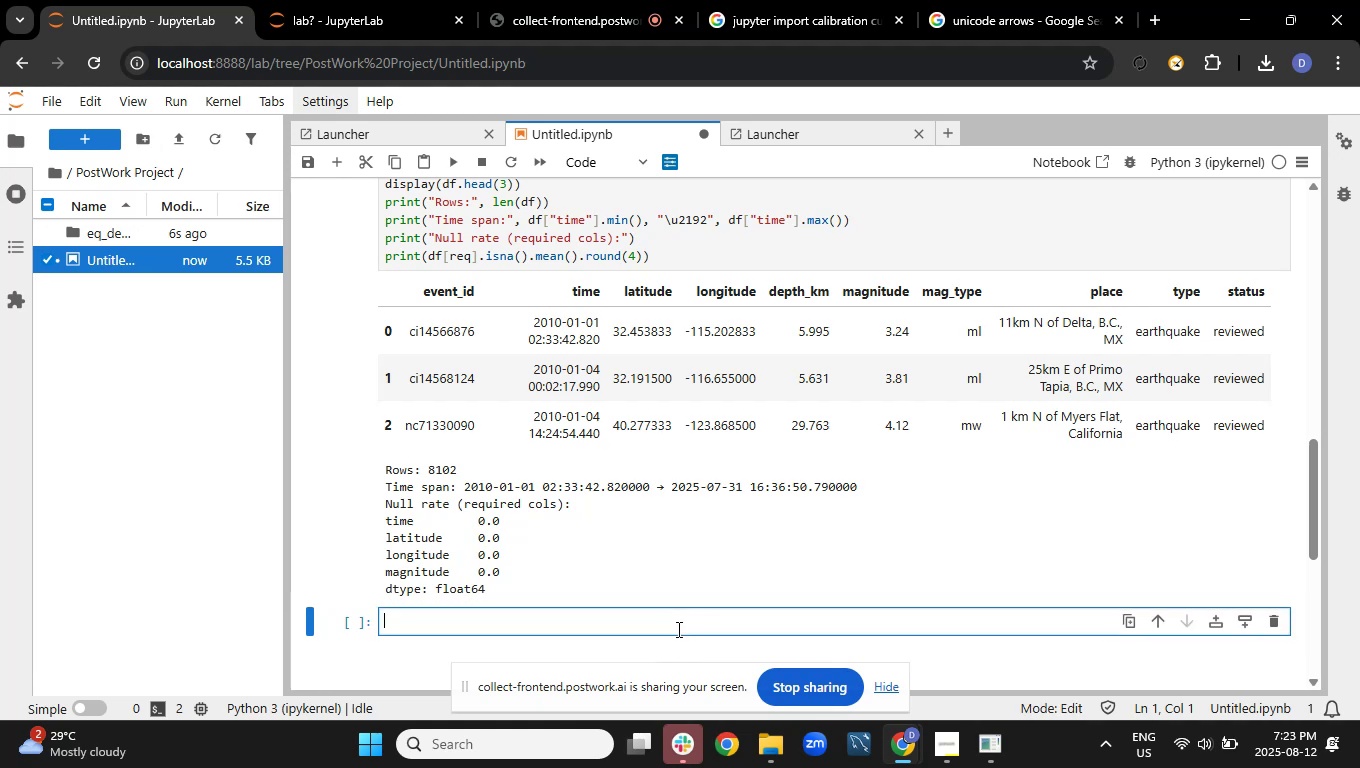 
type(#Magnitude istogram)
 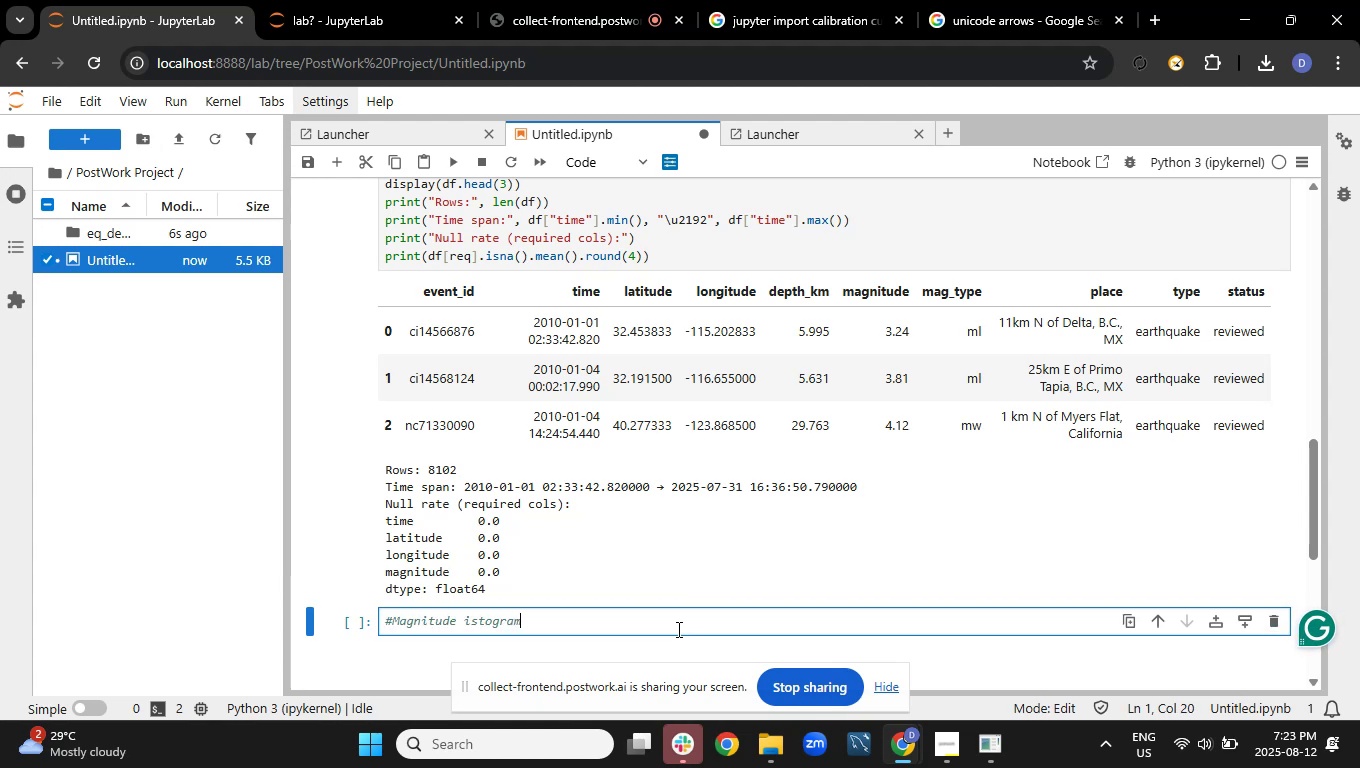 
hold_key(key=ArrowLeft, duration=0.64)
 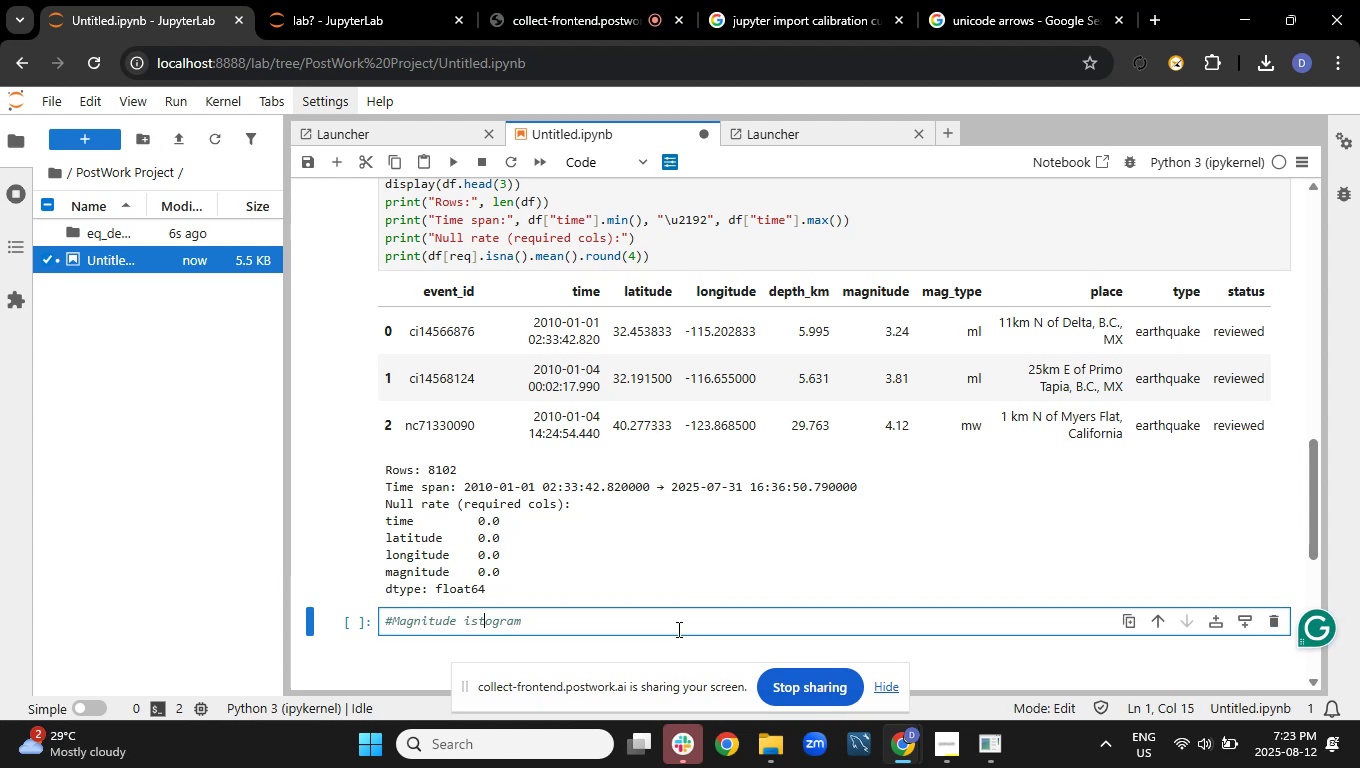 
key(ArrowLeft)
 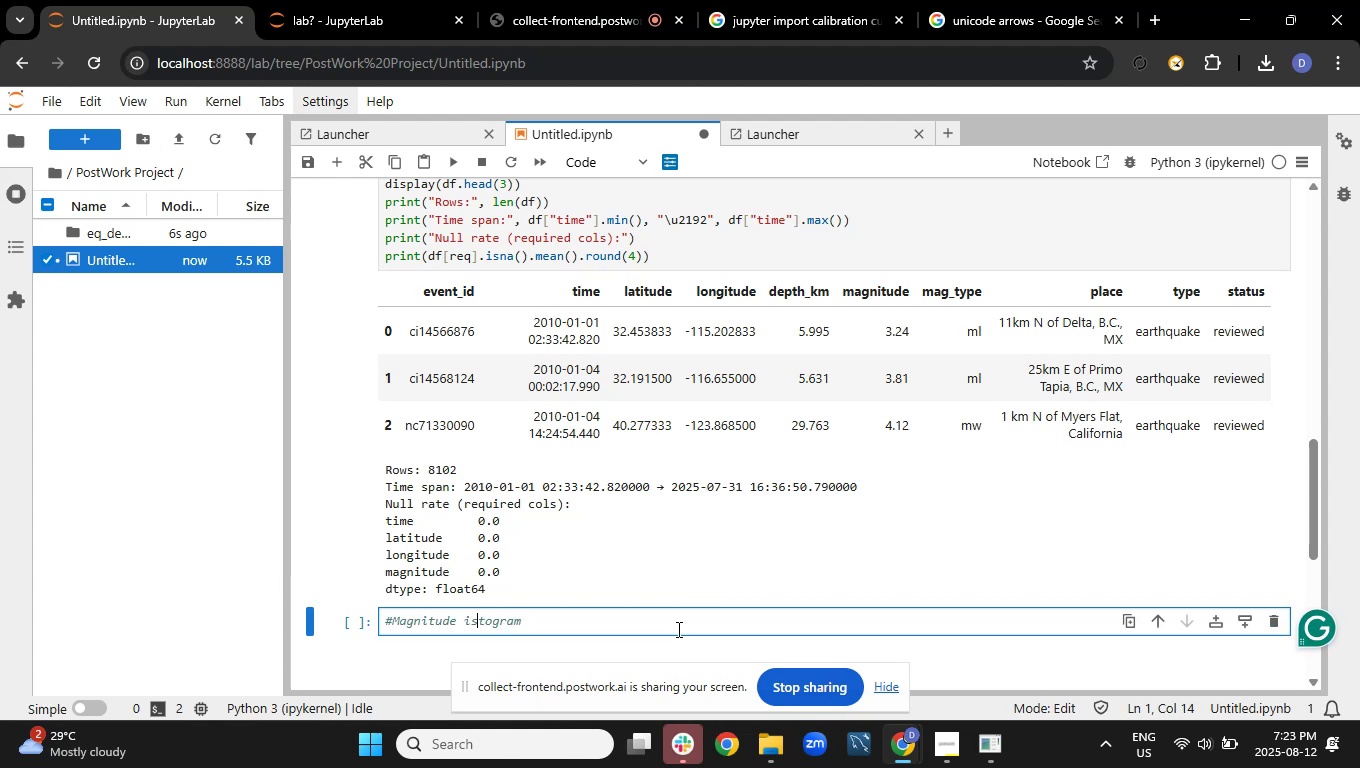 
key(ArrowLeft)
 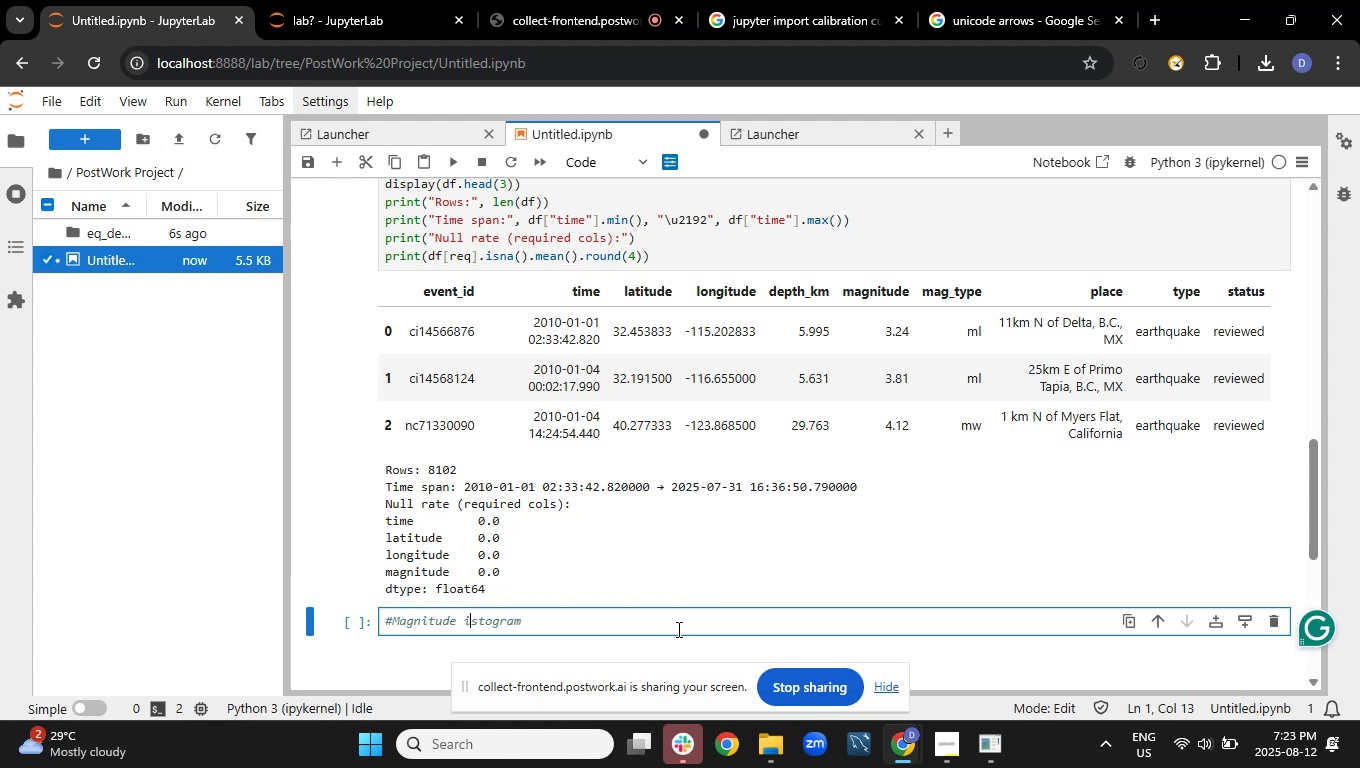 
key(ArrowLeft)
 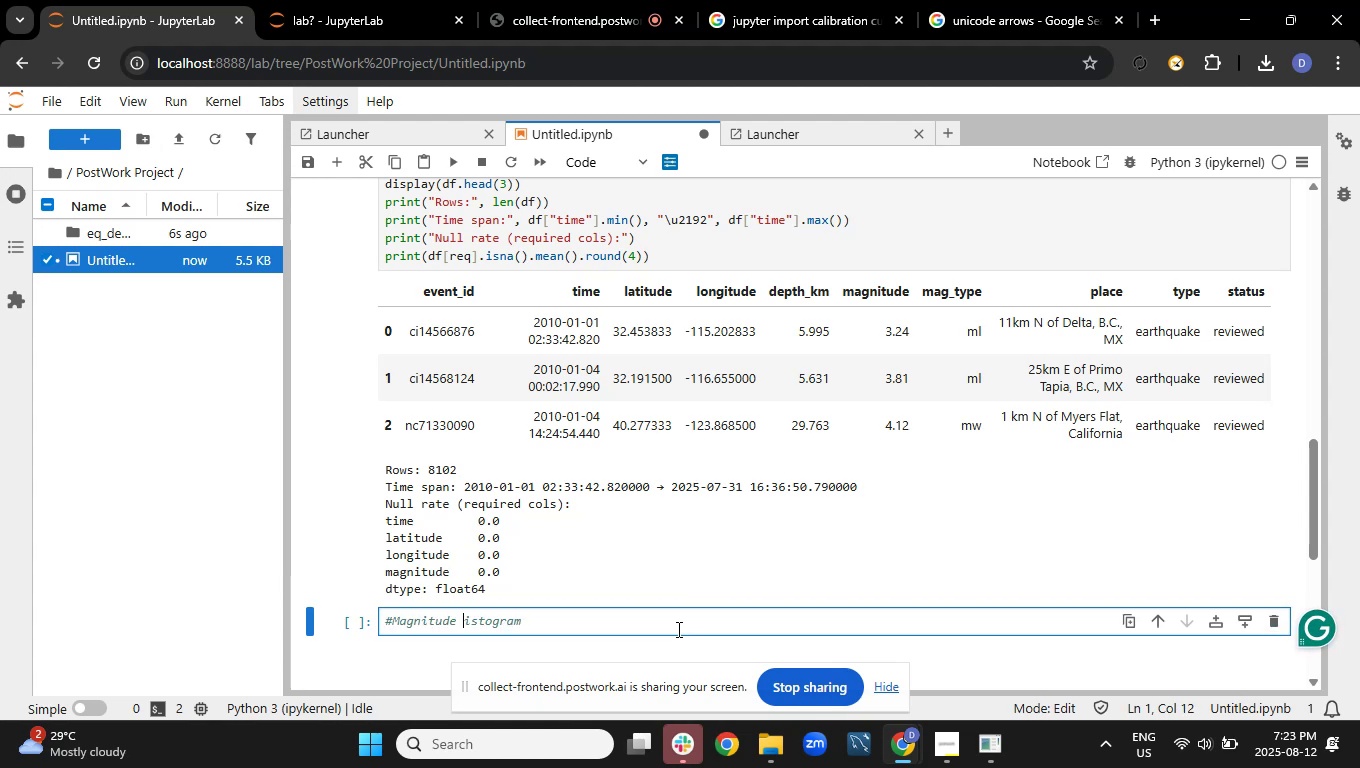 
key(CapsLock)
 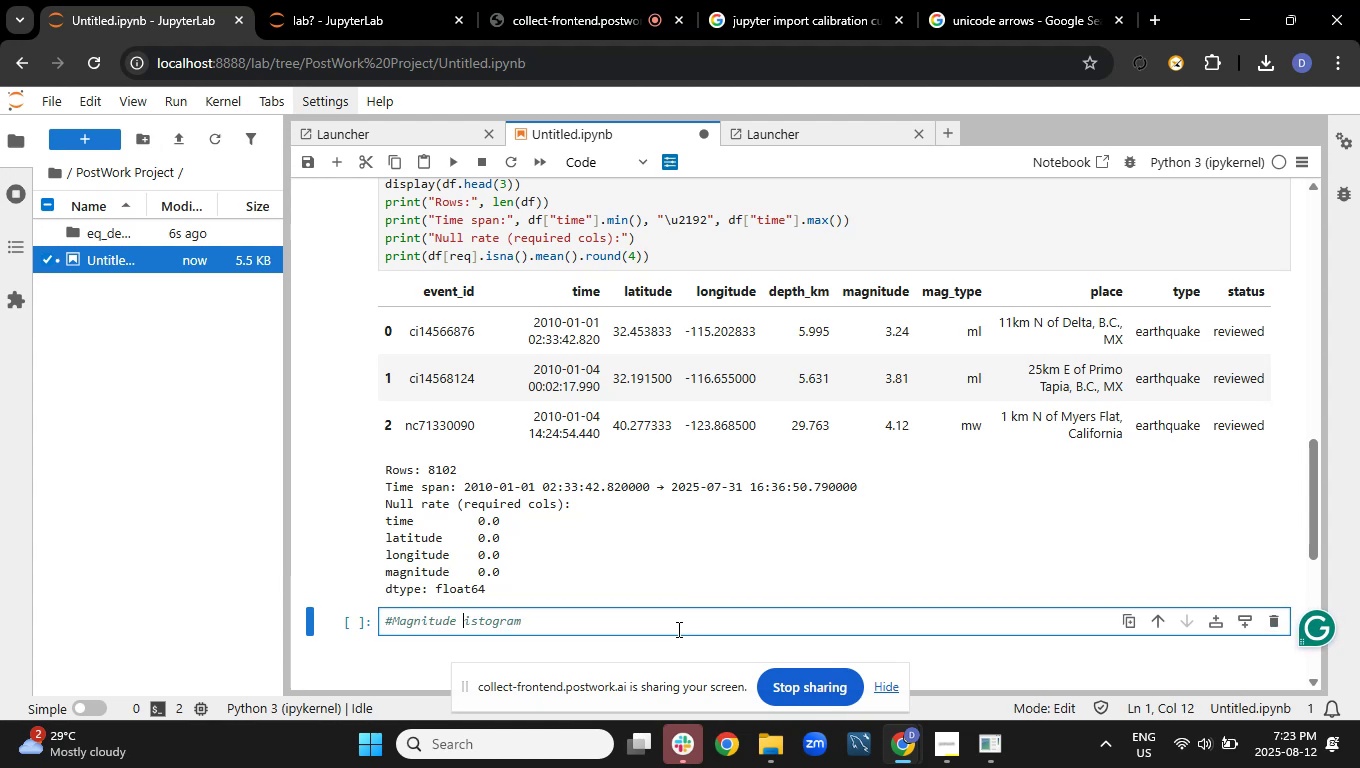 
key(H)
 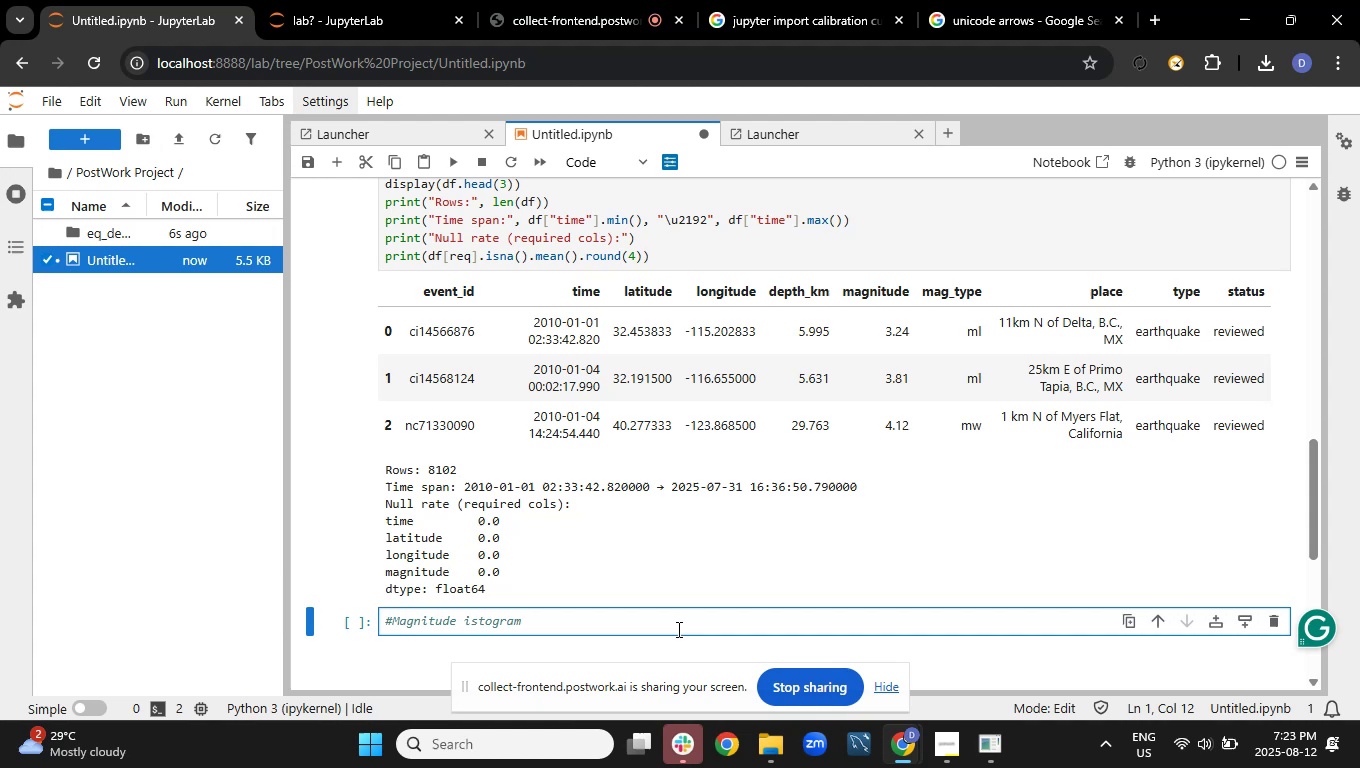 
key(CapsLock)
 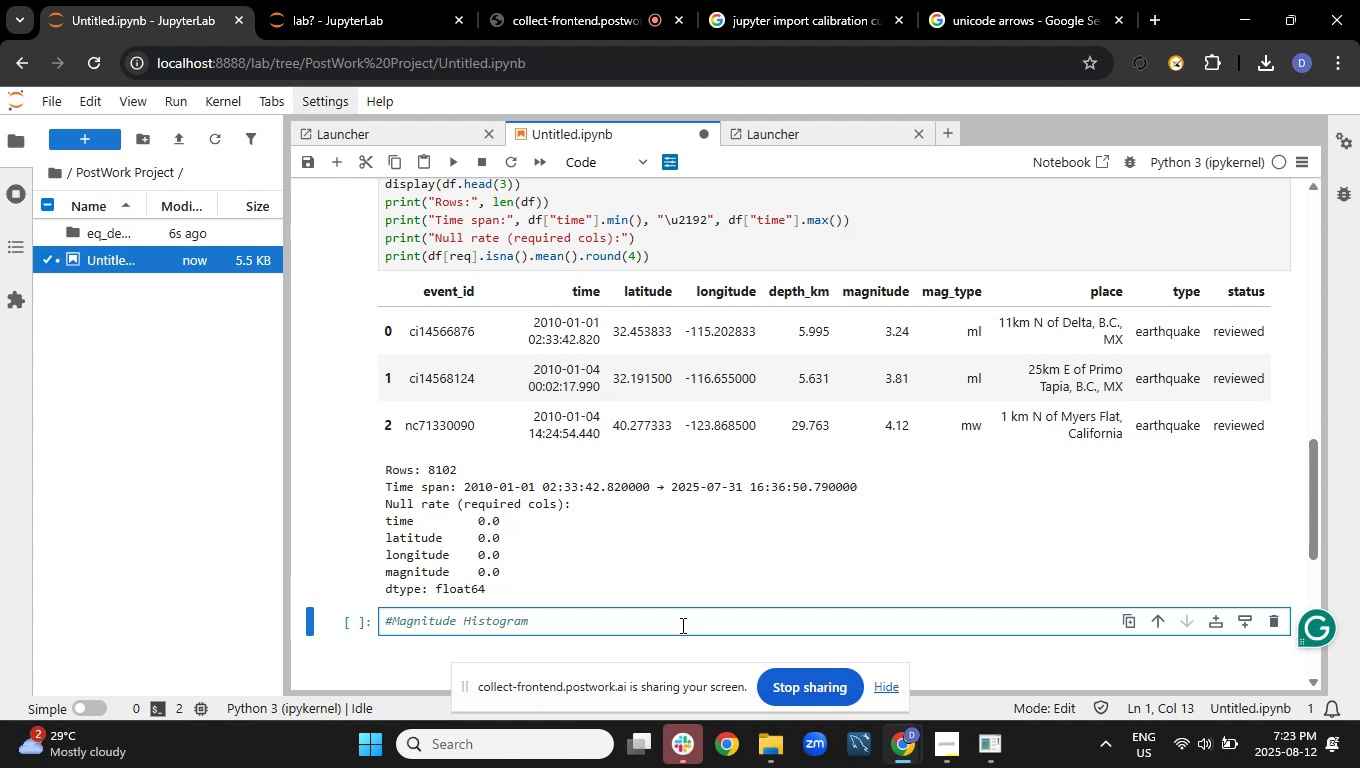 
left_click([681, 625])
 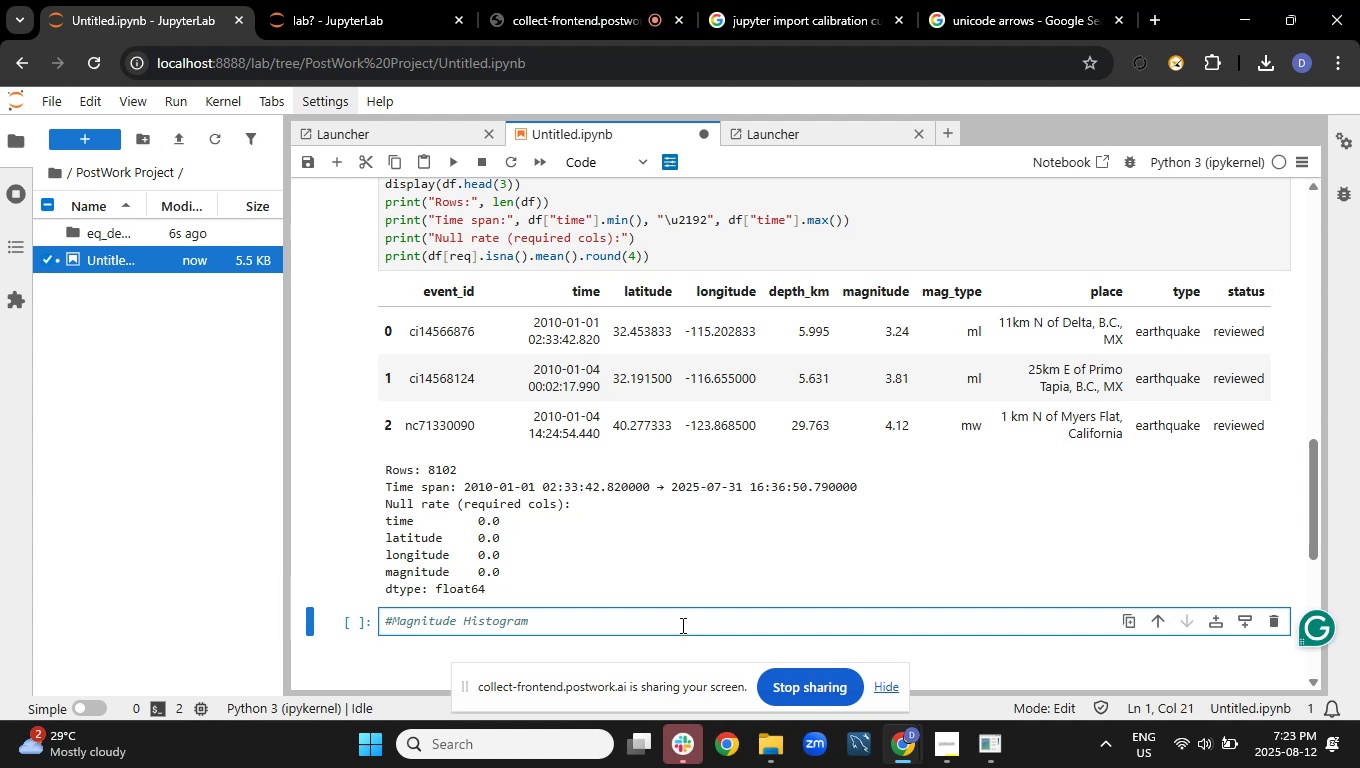 
key(Enter)
 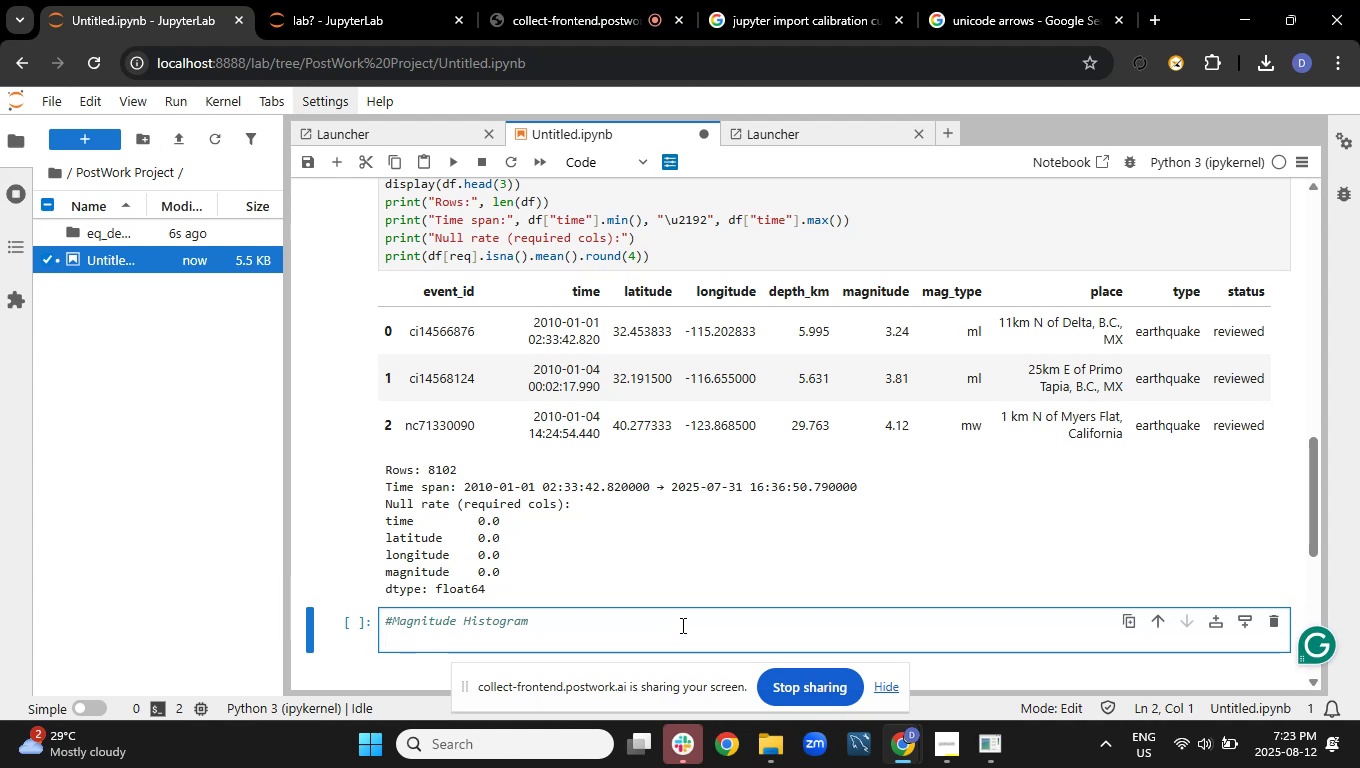 
type(ax= df["magnitue)
key(Backspace)
type(de"].plot(kind="hist", bins=40, titk)
key(Backspace)
type(le='Magnitude Distribution"))
 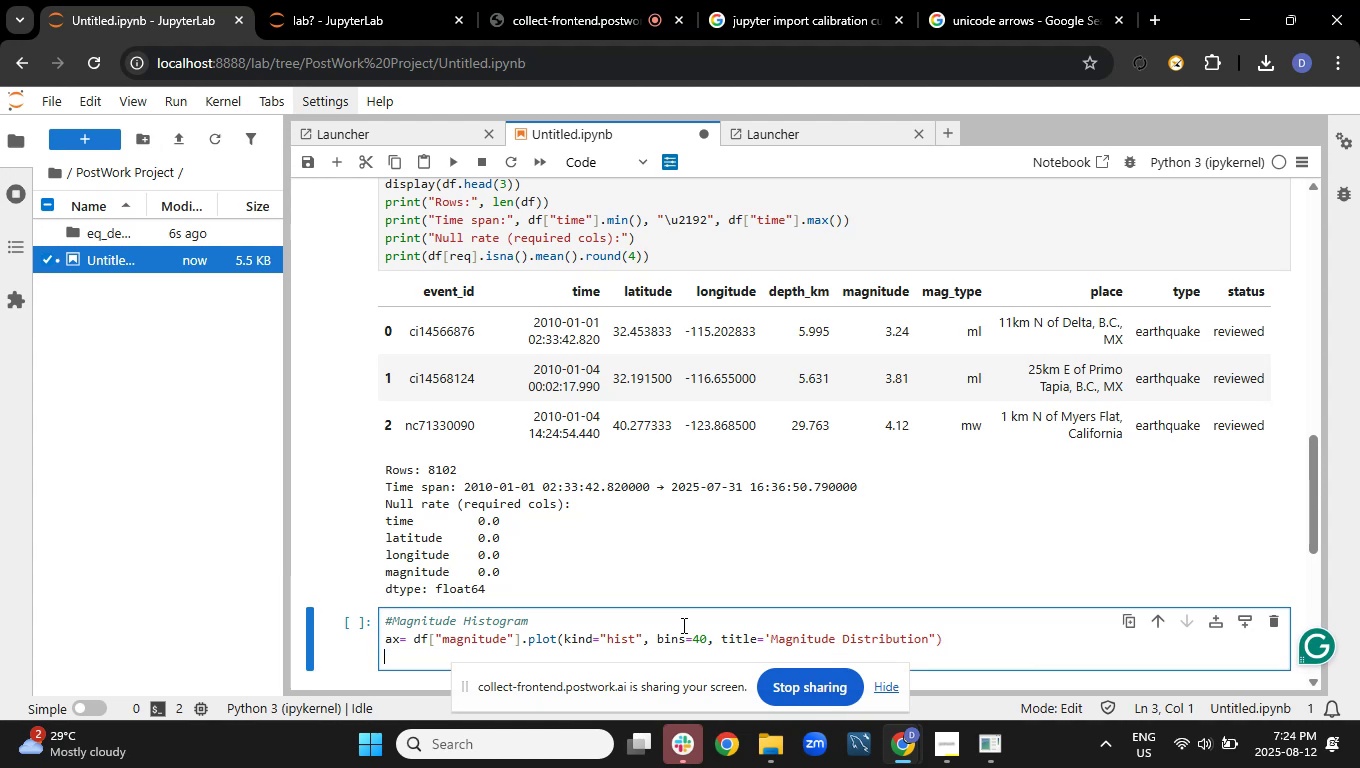 
 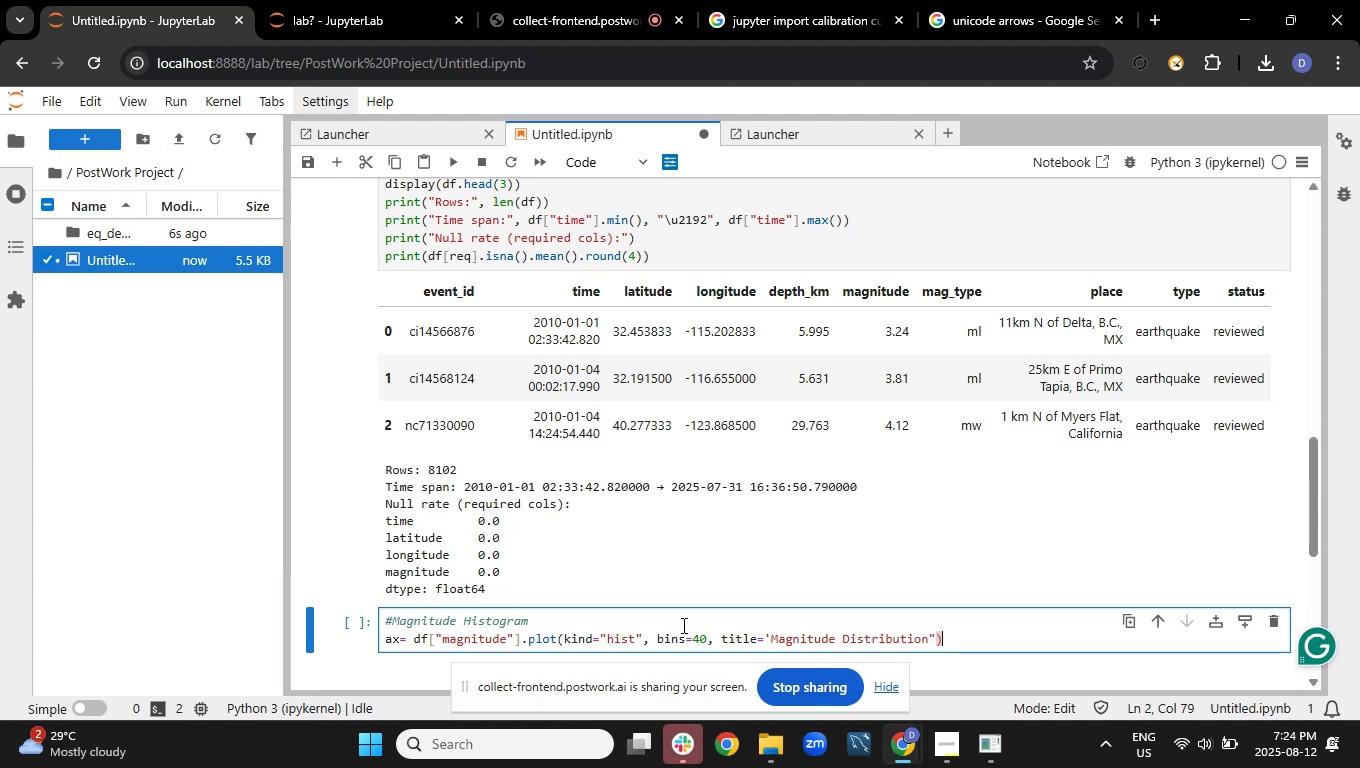 
key(Enter)
 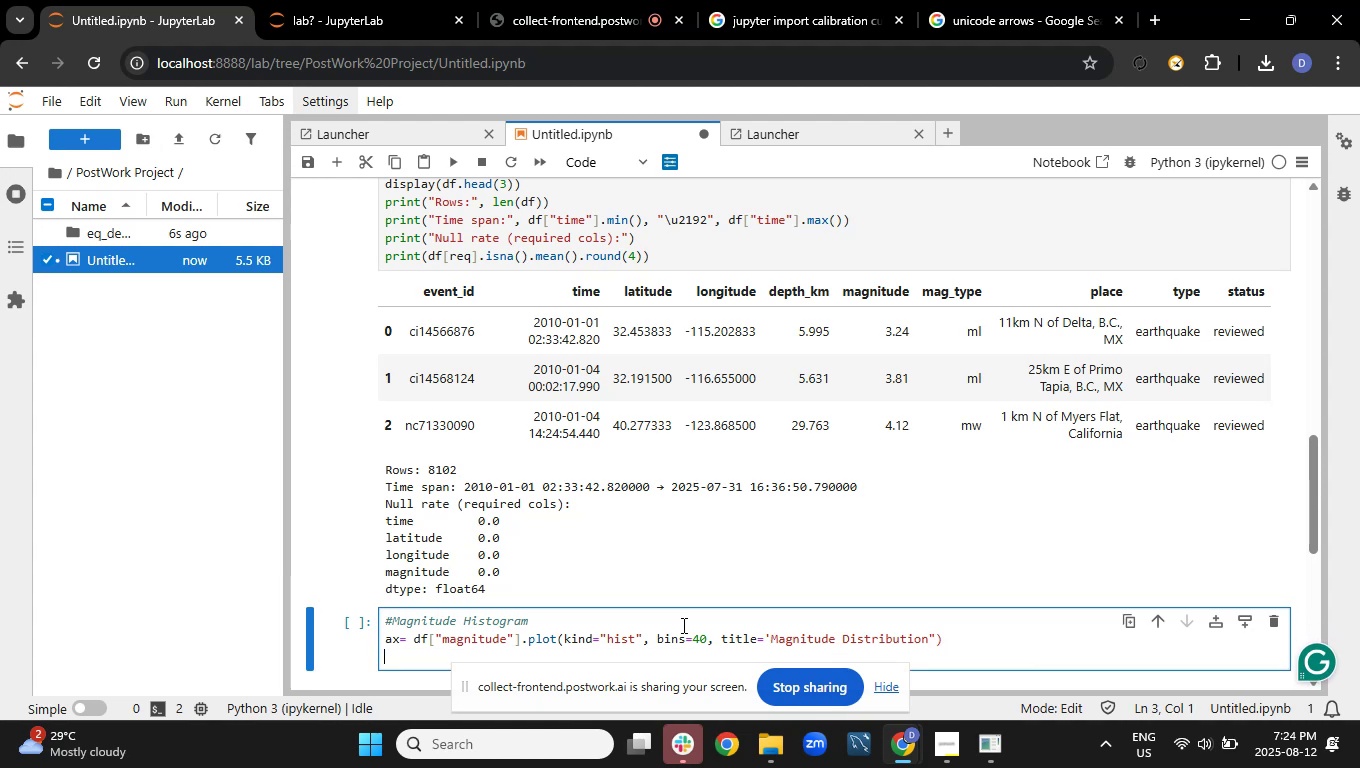 
type(ax)
 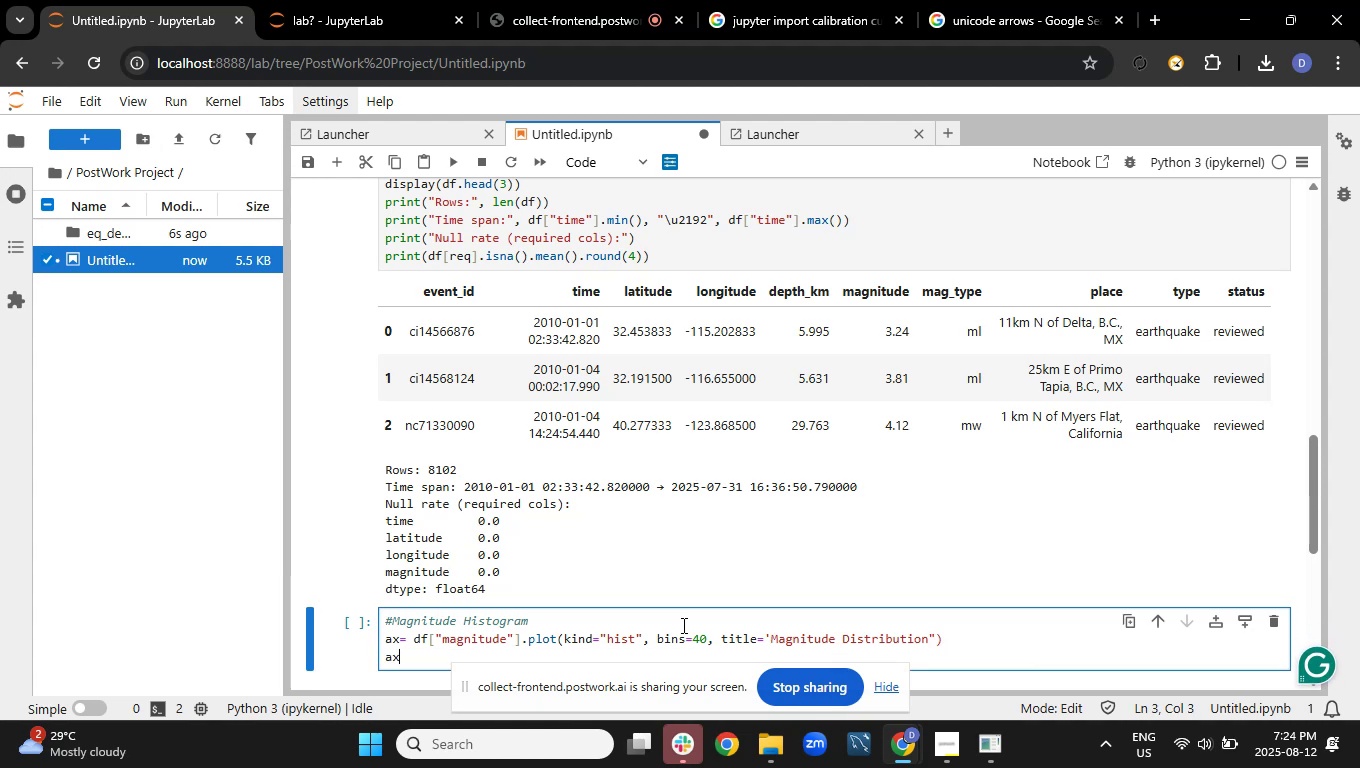 
type(.set_xlabel("Magnitude"))
 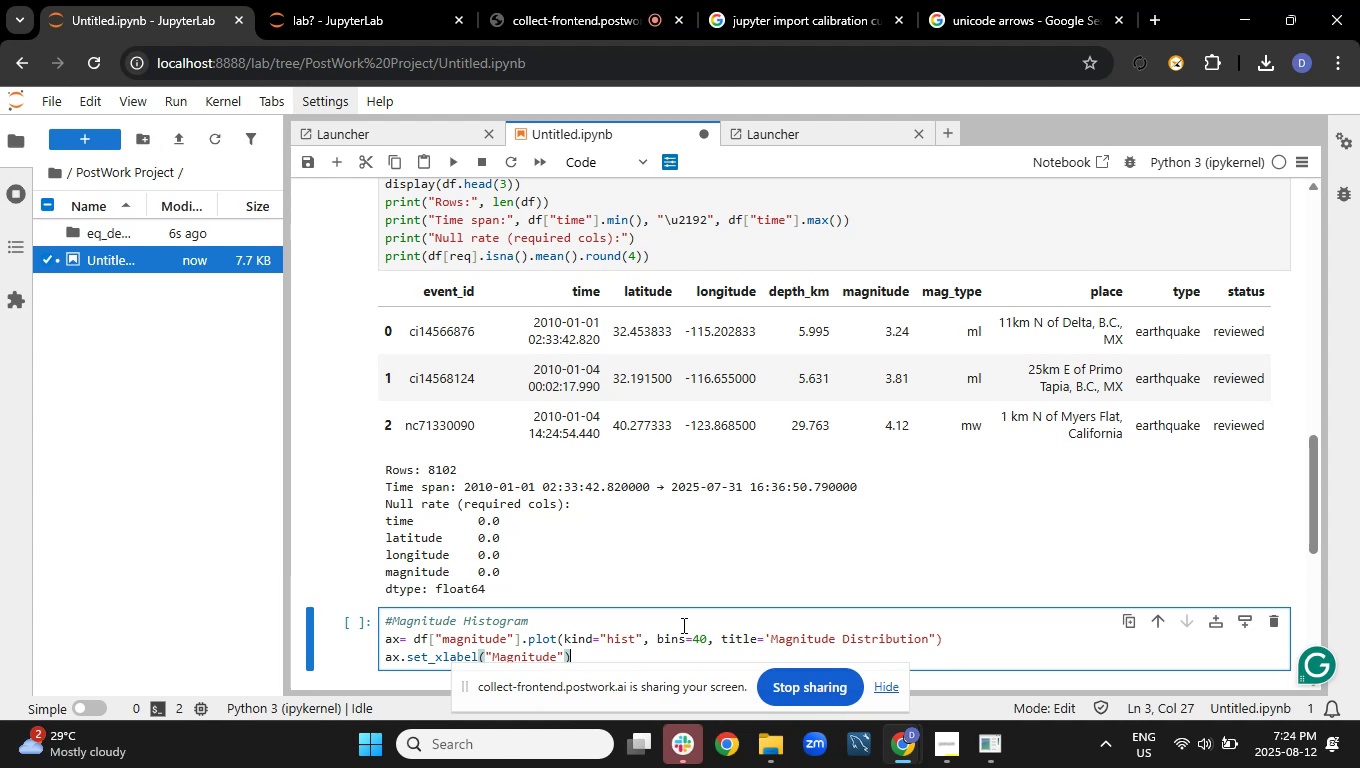 
key(Enter)
 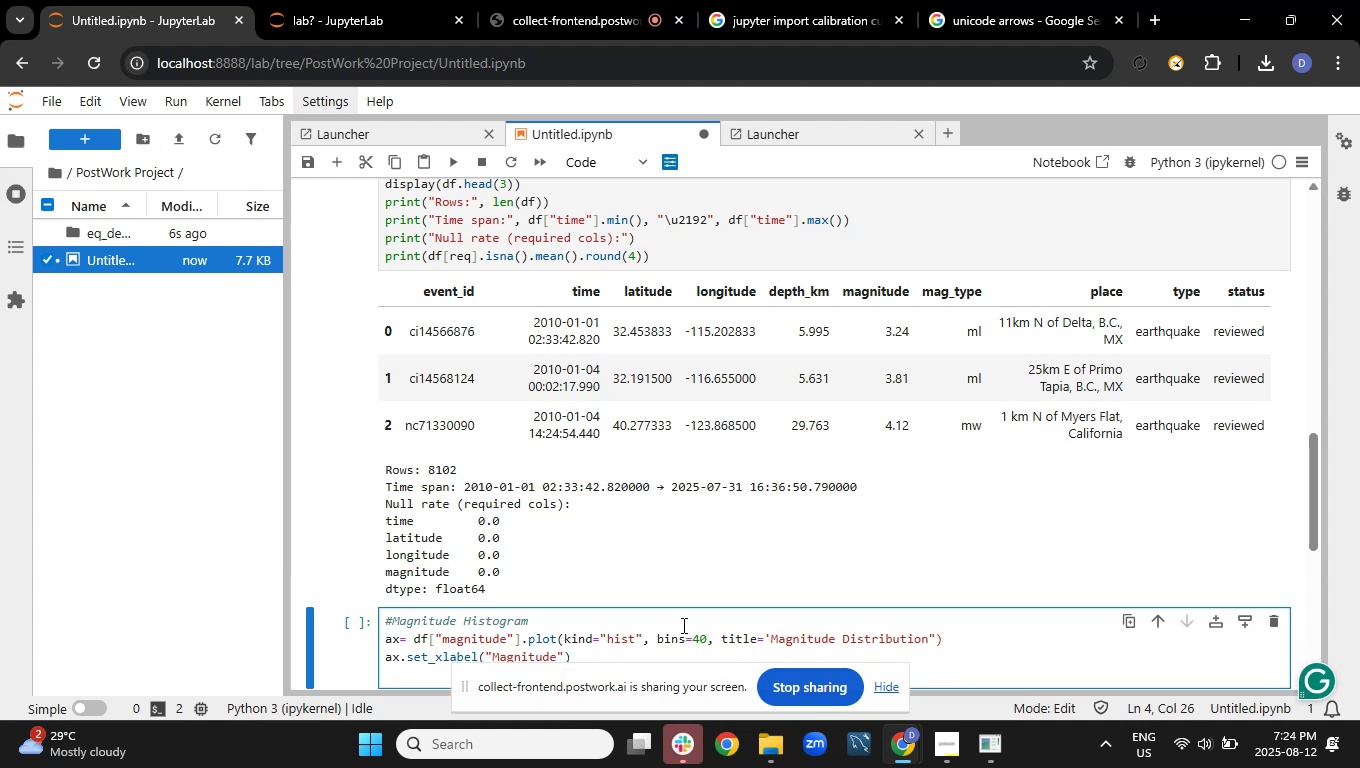 
type(a)
key(Backspace)
key(Backspace)
key(Backspace)
key(Backspace)
key(Backspace)
key(Backspace)
key(Backspace)
key(Backspace)
type(ax.set_ylabel("Count"))
 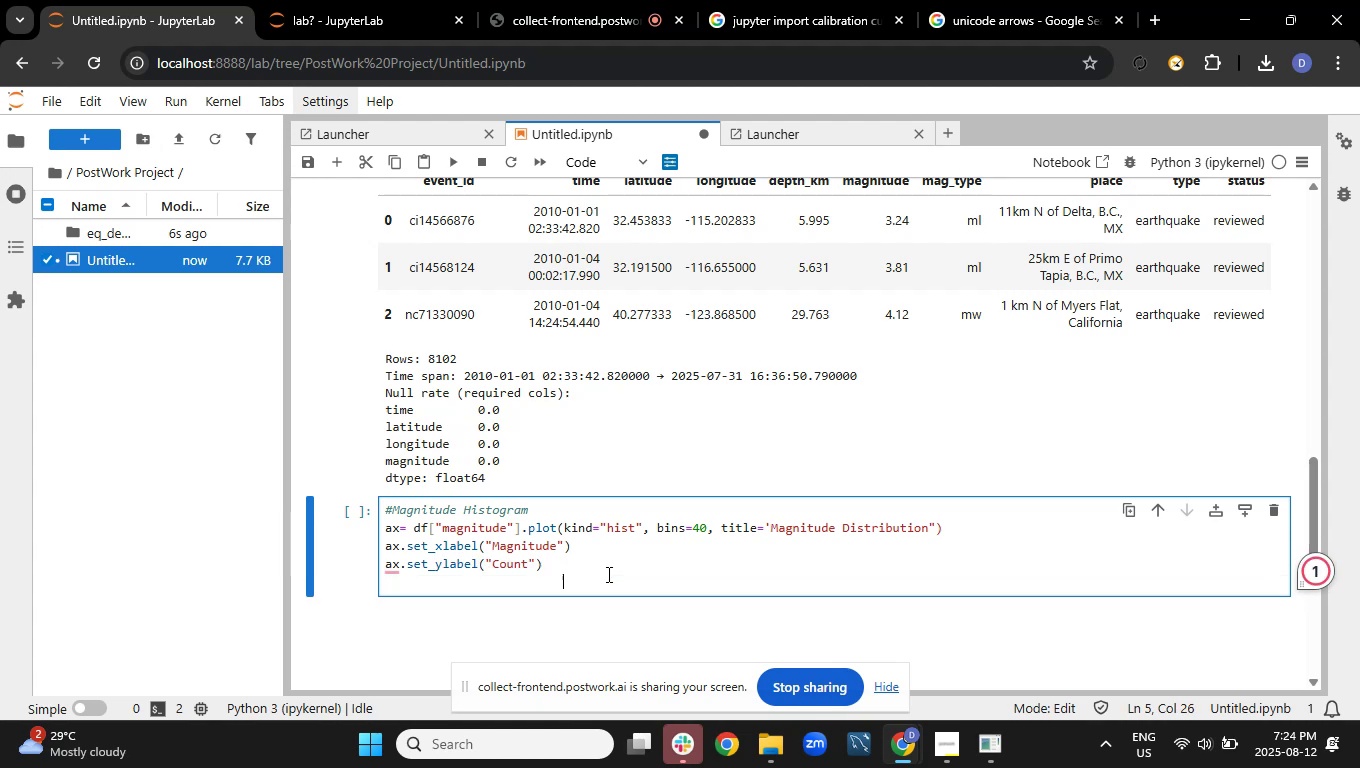 
 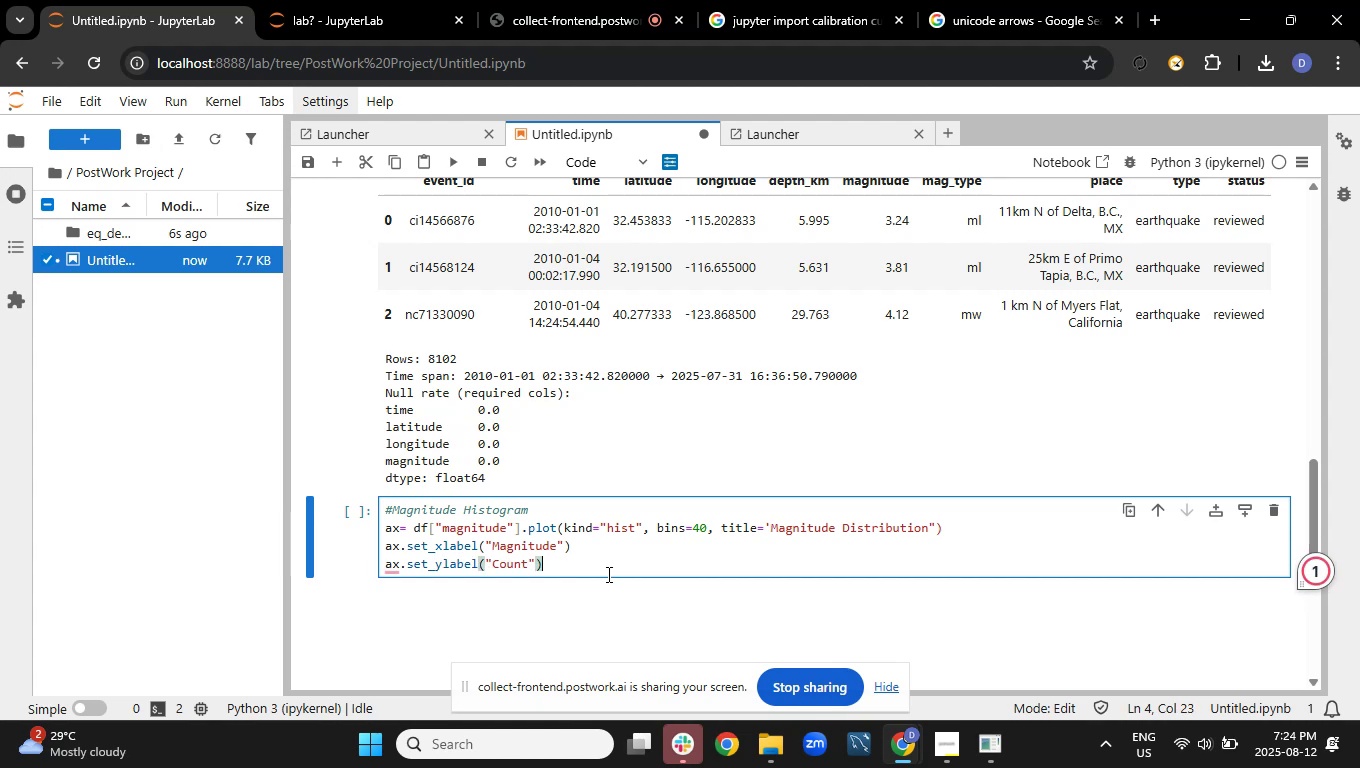 
key(Enter)
 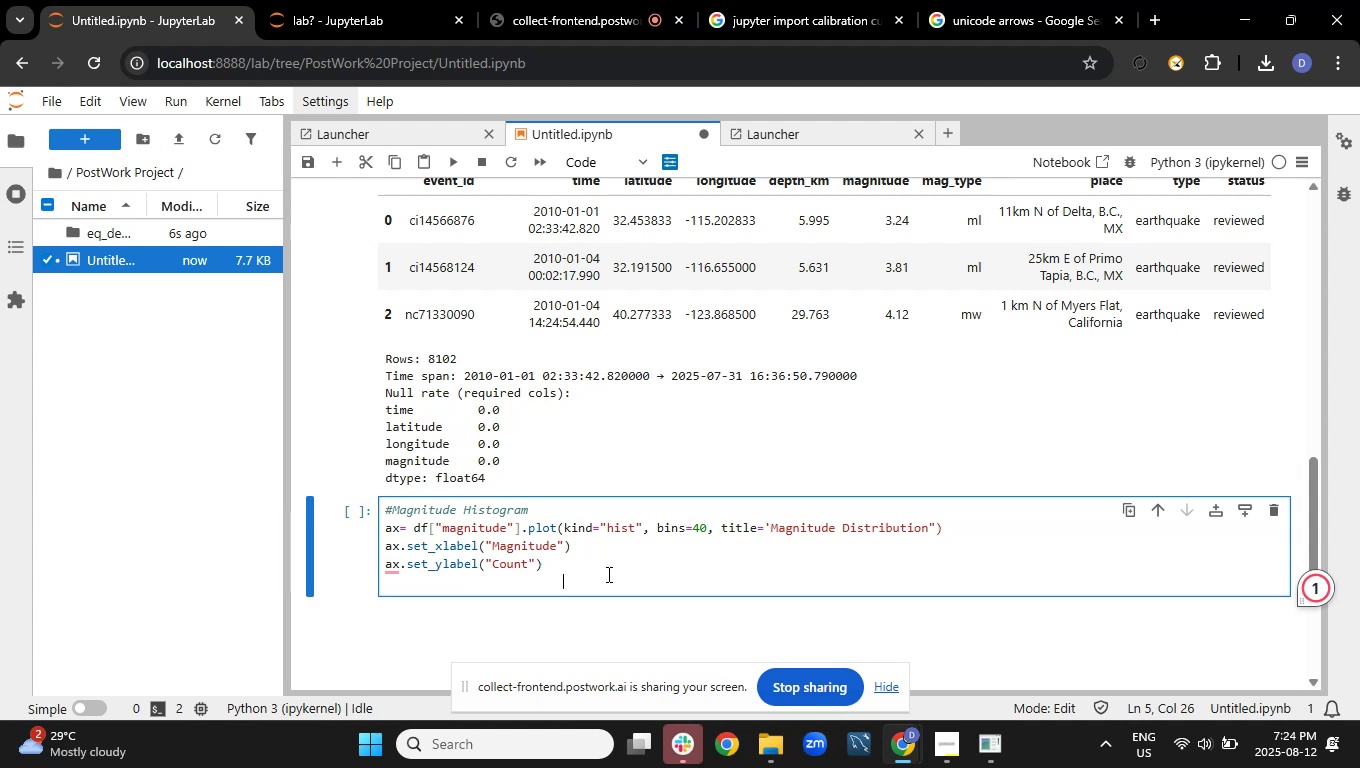 
key(Backspace)
 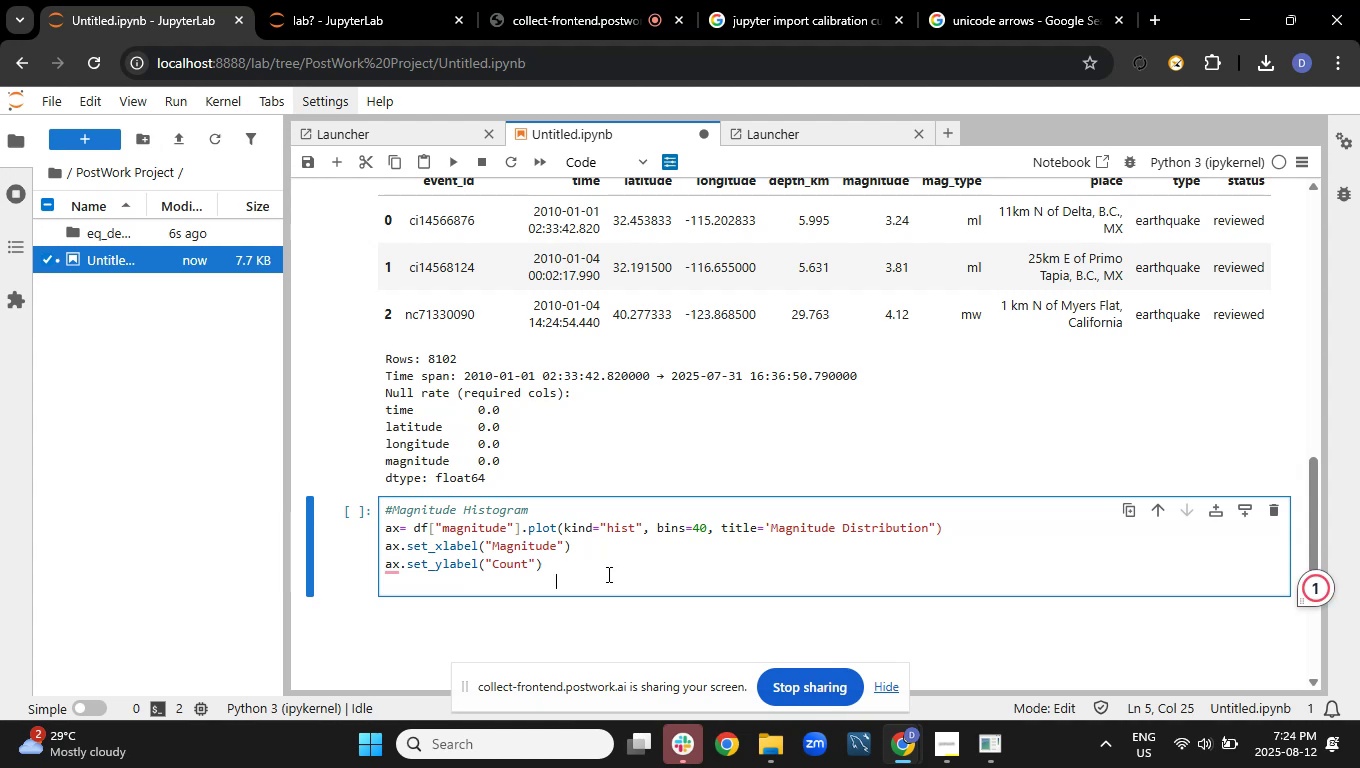 
hold_key(key=Backspace, duration=0.77)
 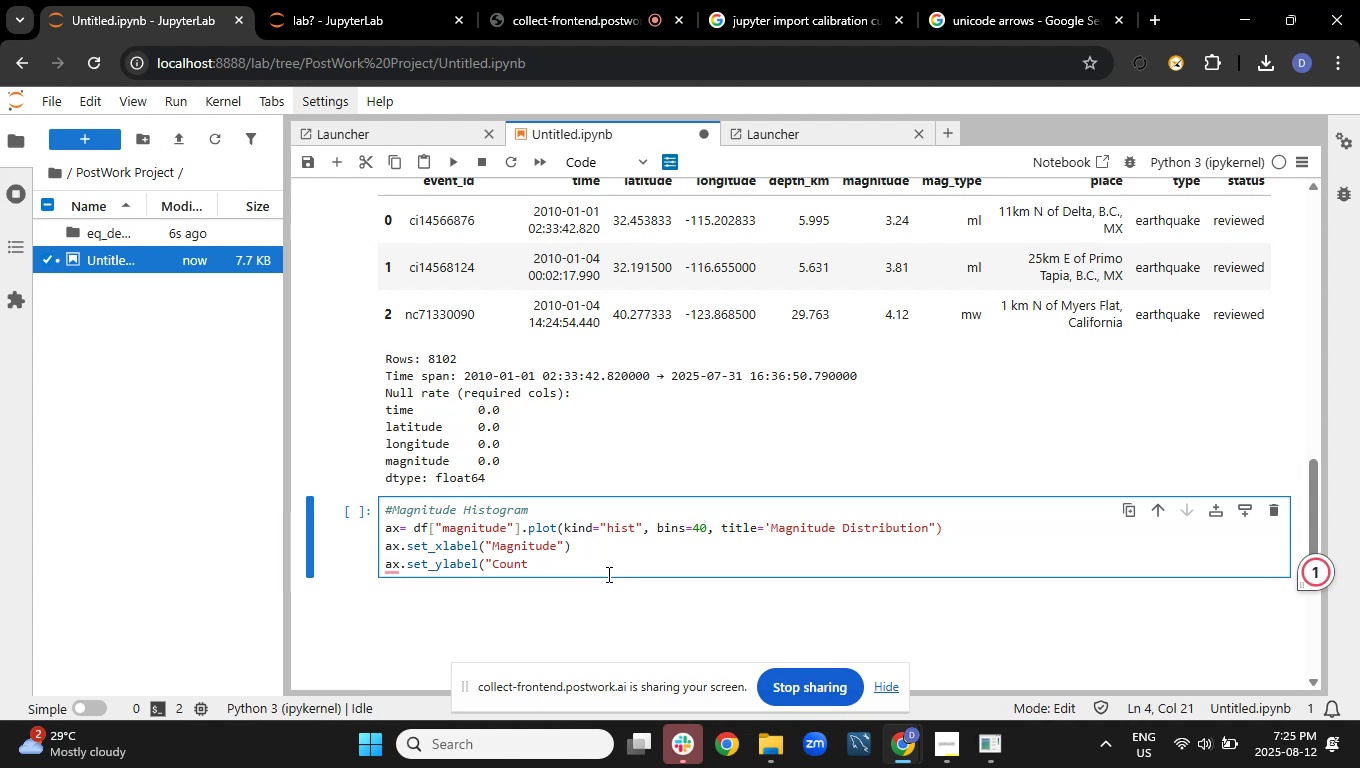 
key(Shift+Quote)
 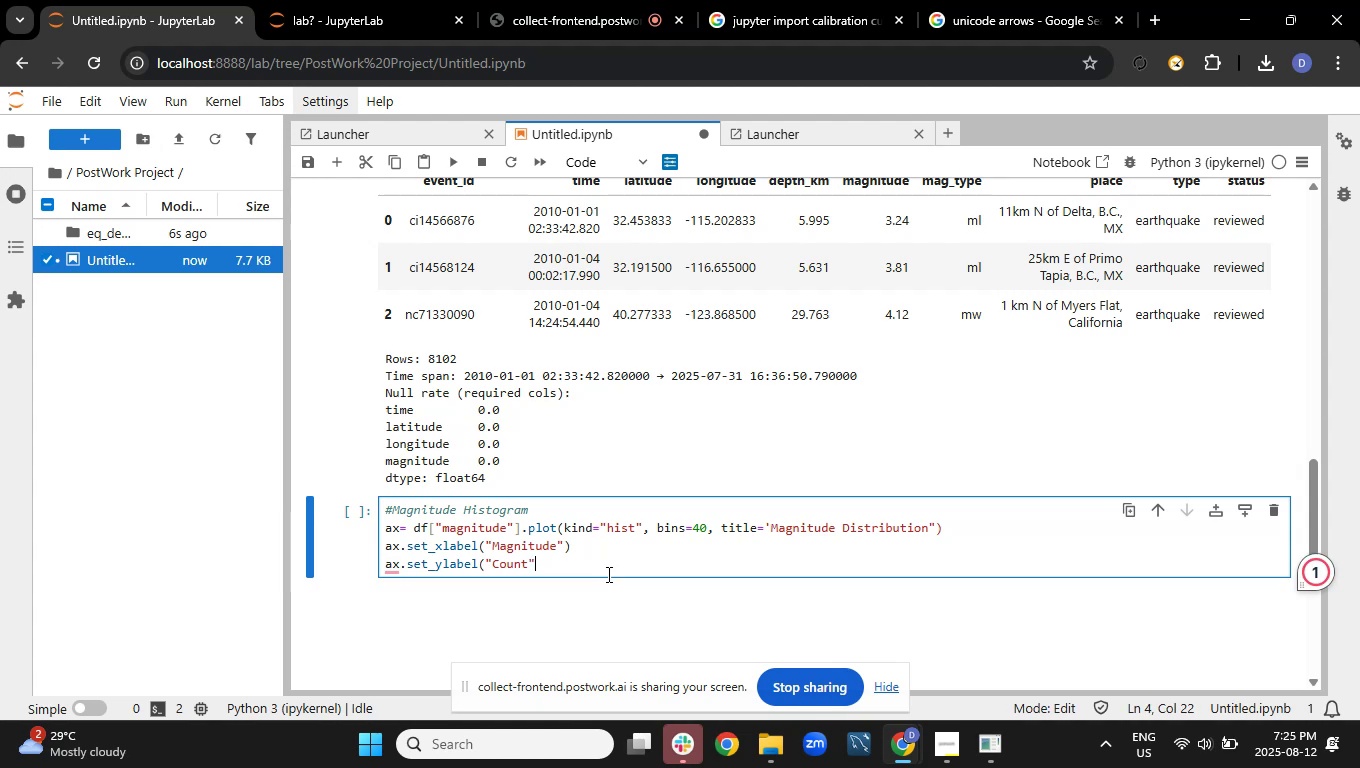 
key(Shift+0)
 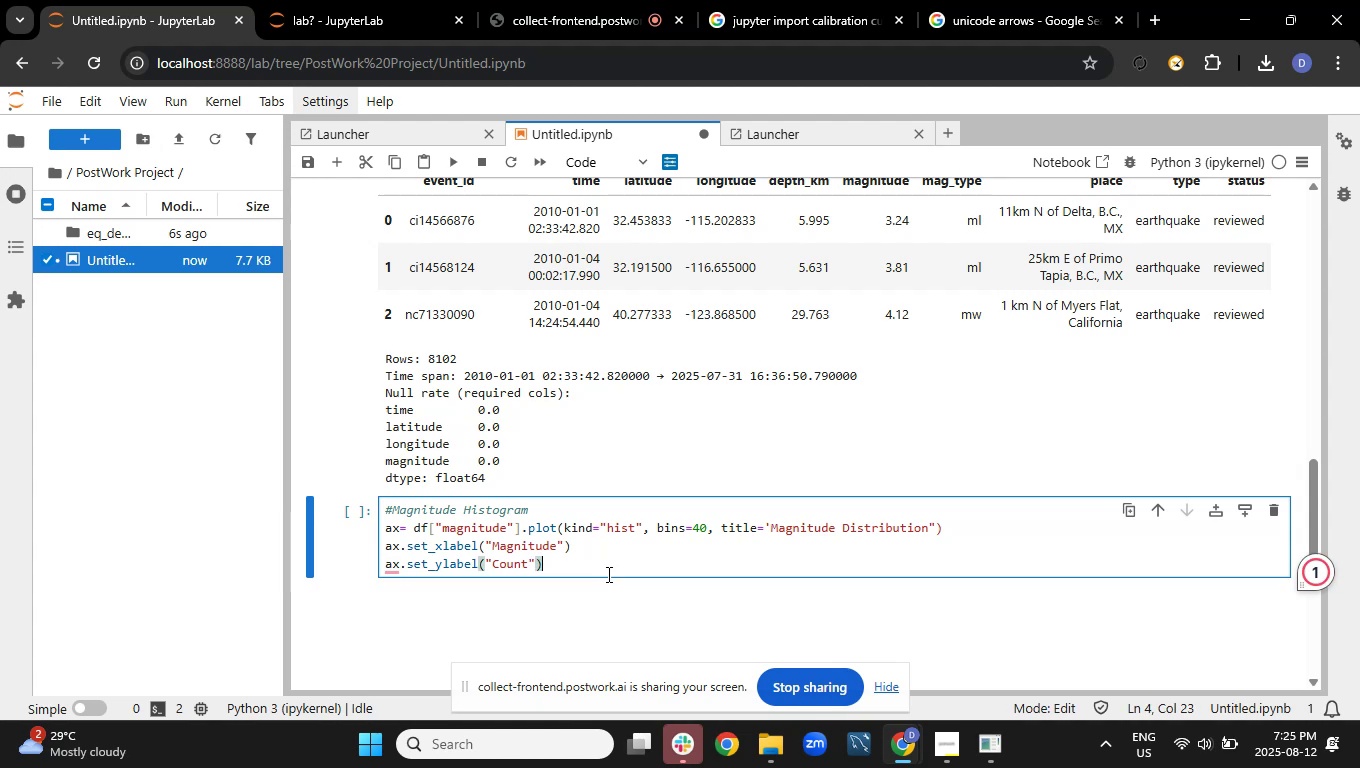 
key(Enter)
 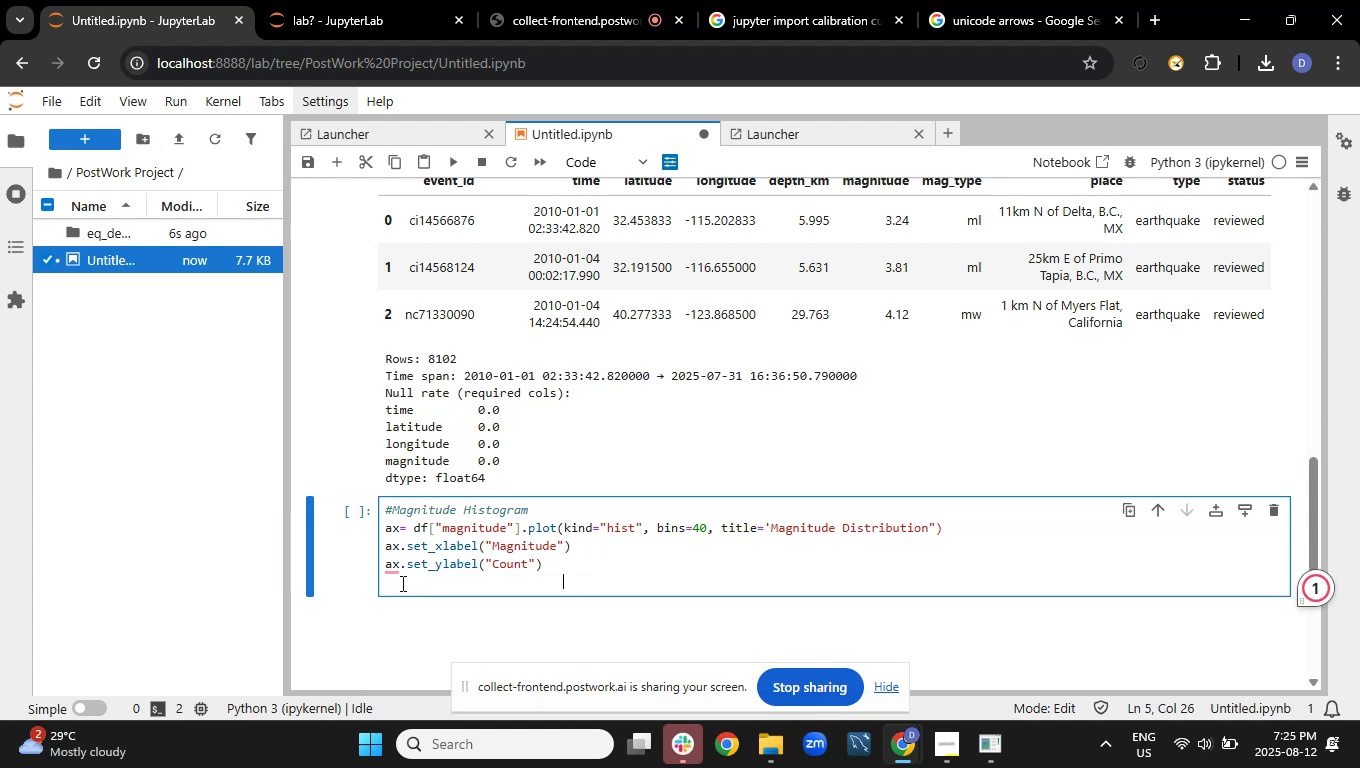 
left_click([397, 583])
 